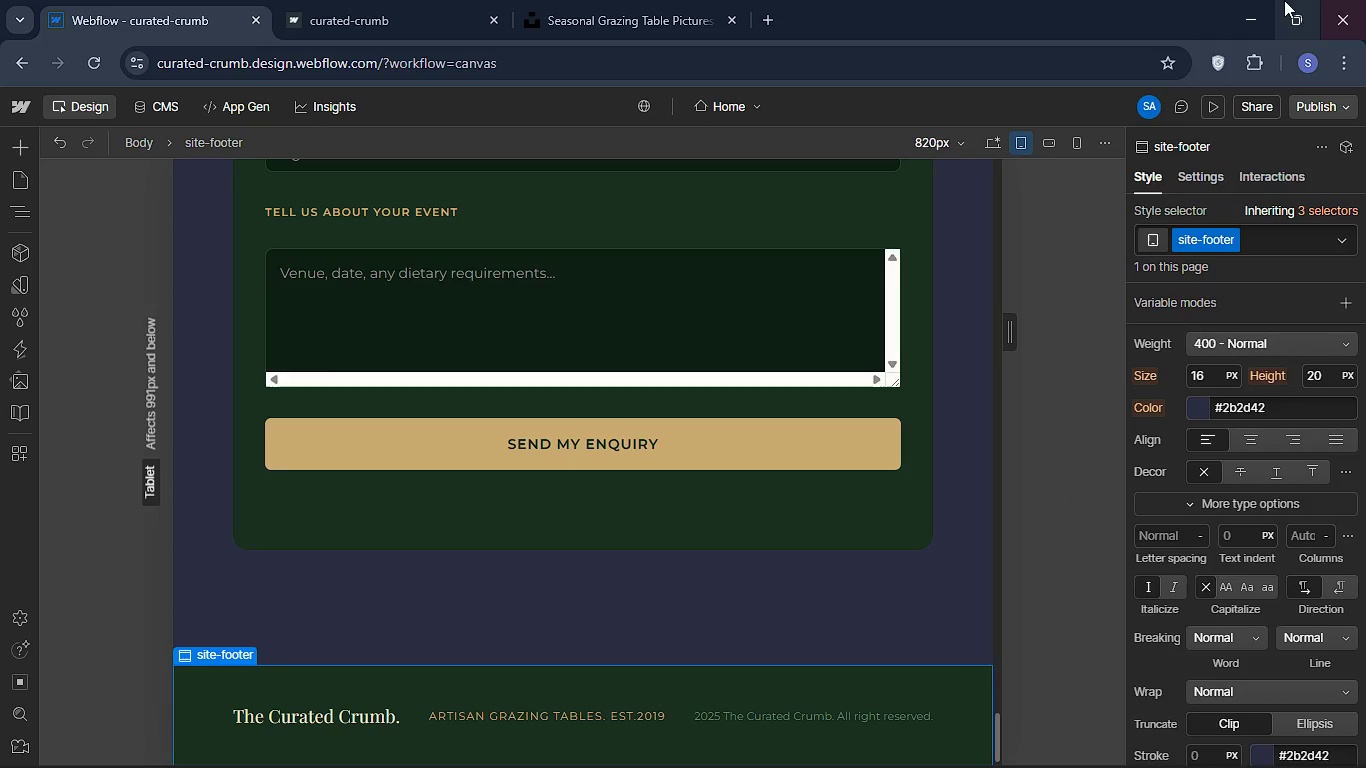 
mouse_move([1319, -14])
 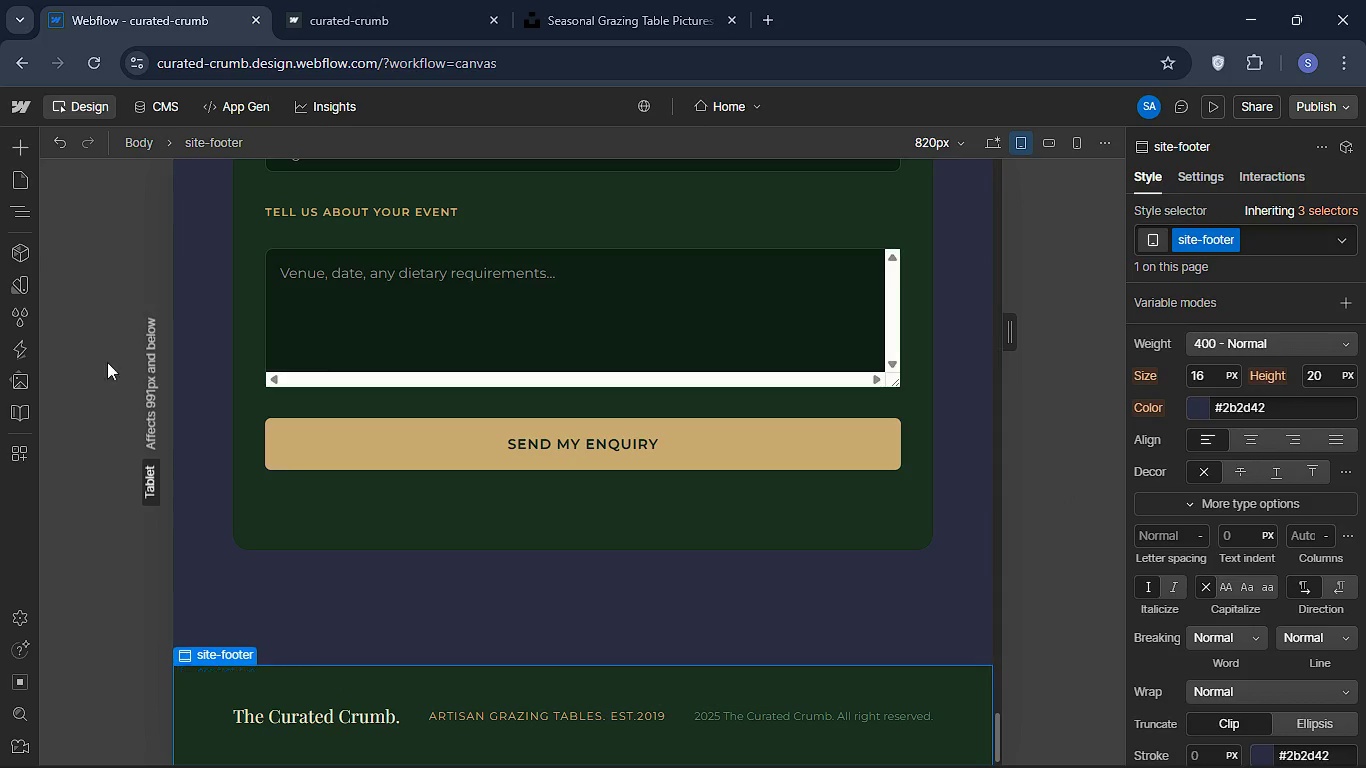 
left_click([19, 210])
 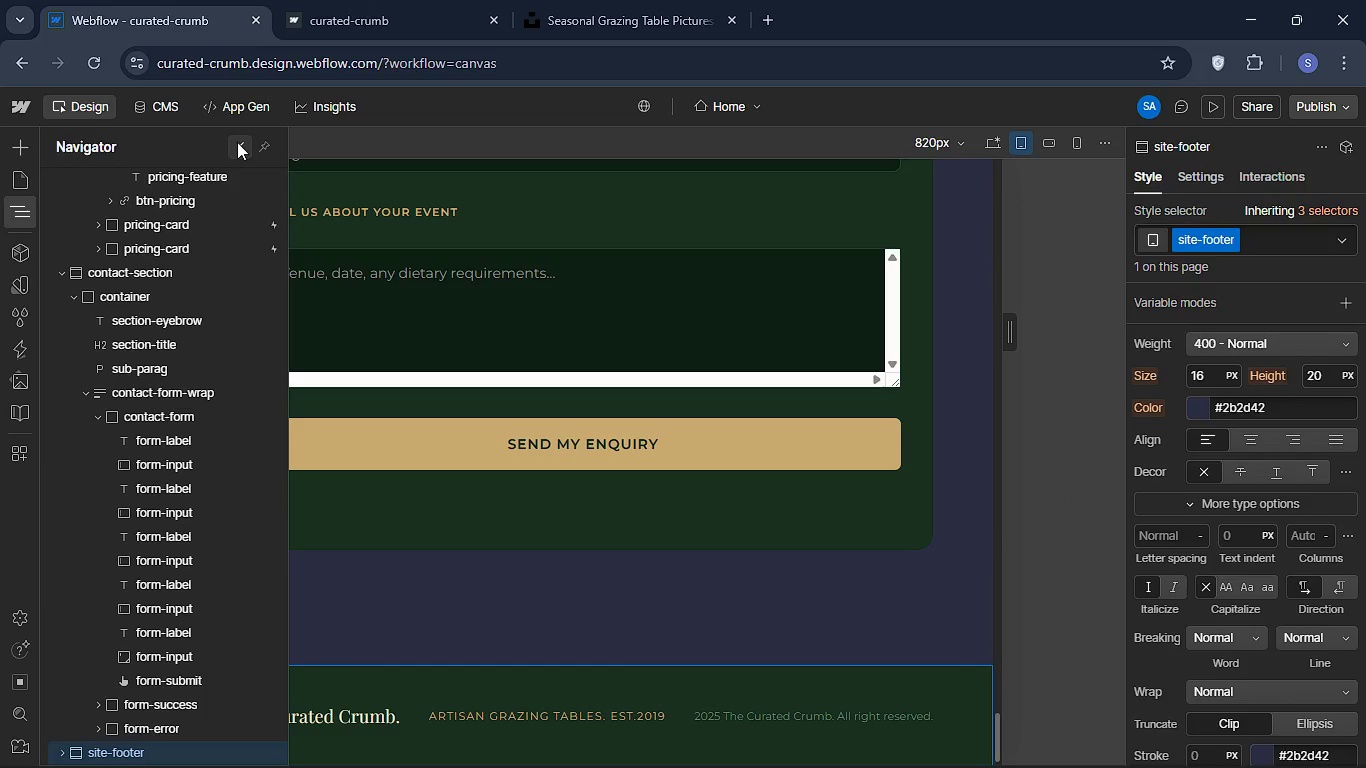 
left_click([237, 142])
 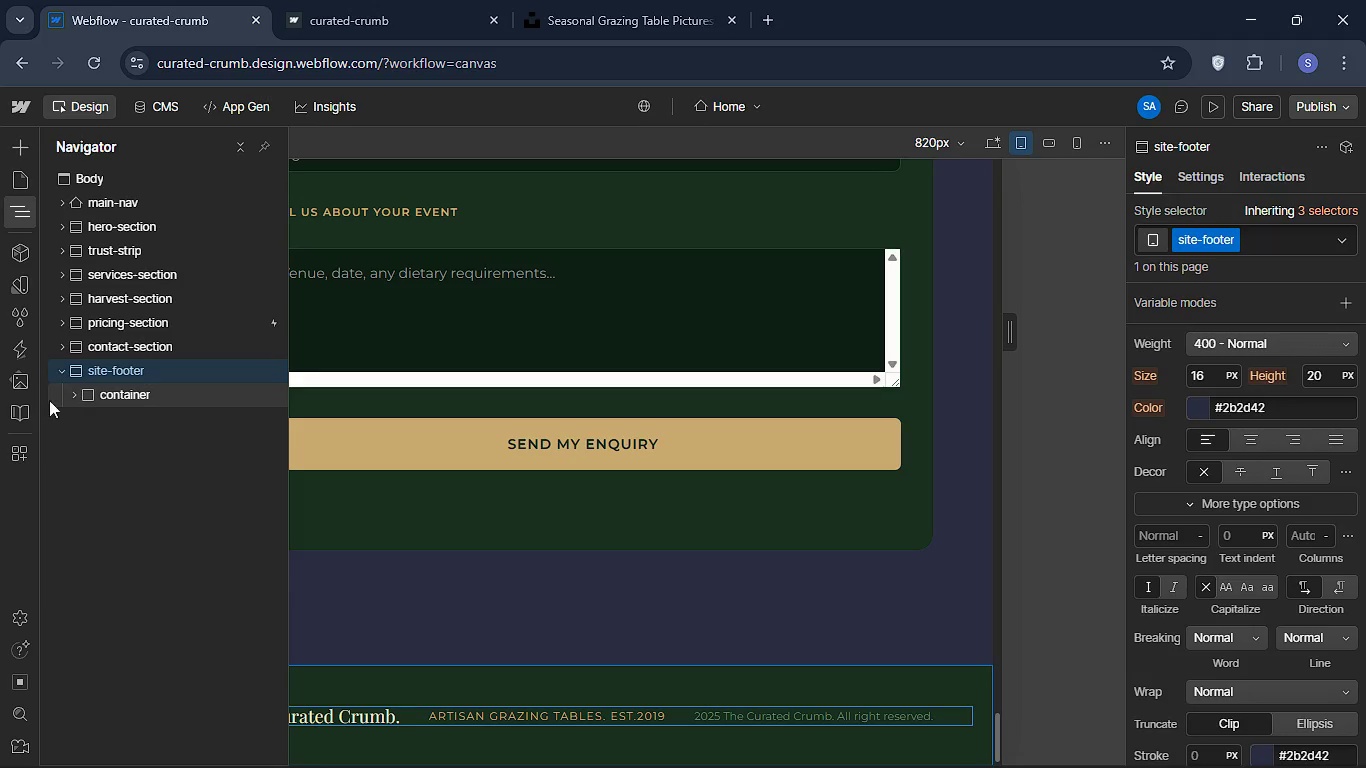 
left_click([73, 390])
 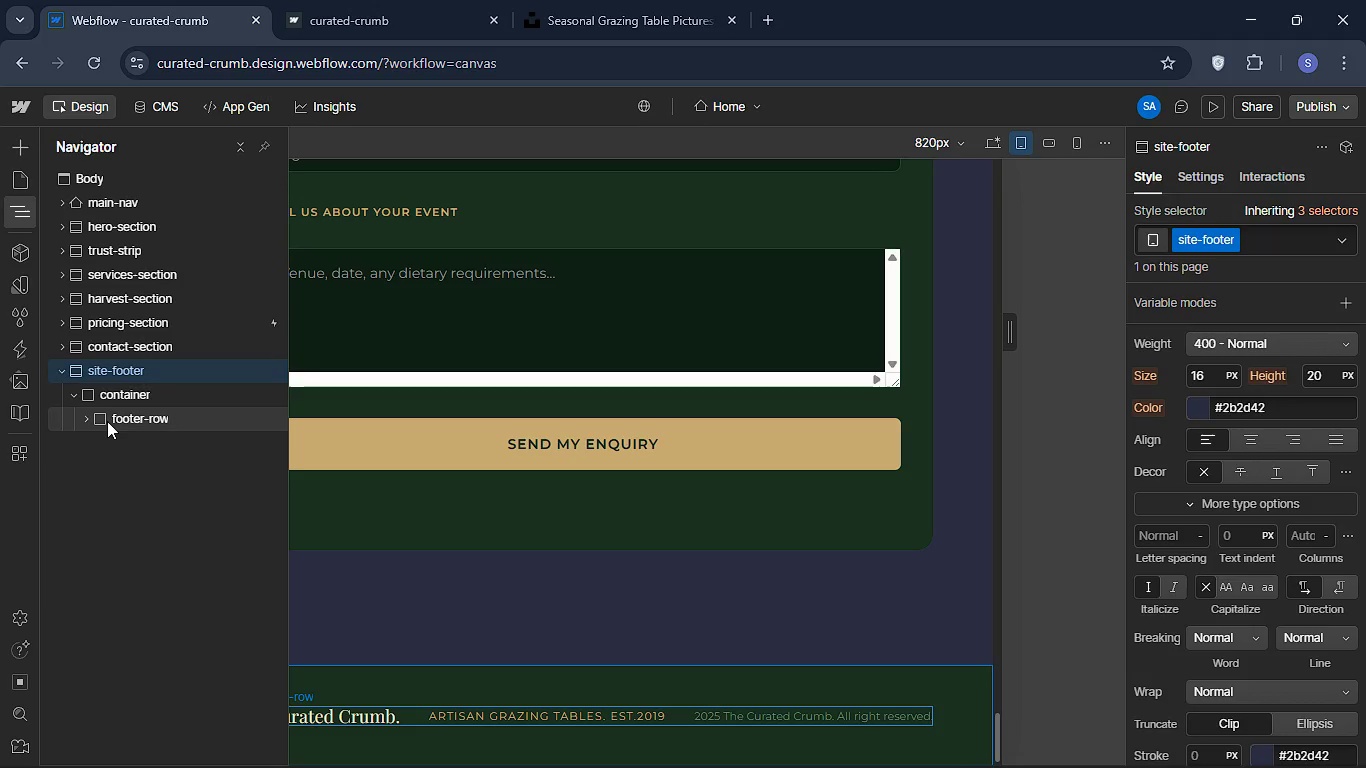 
left_click([107, 421])
 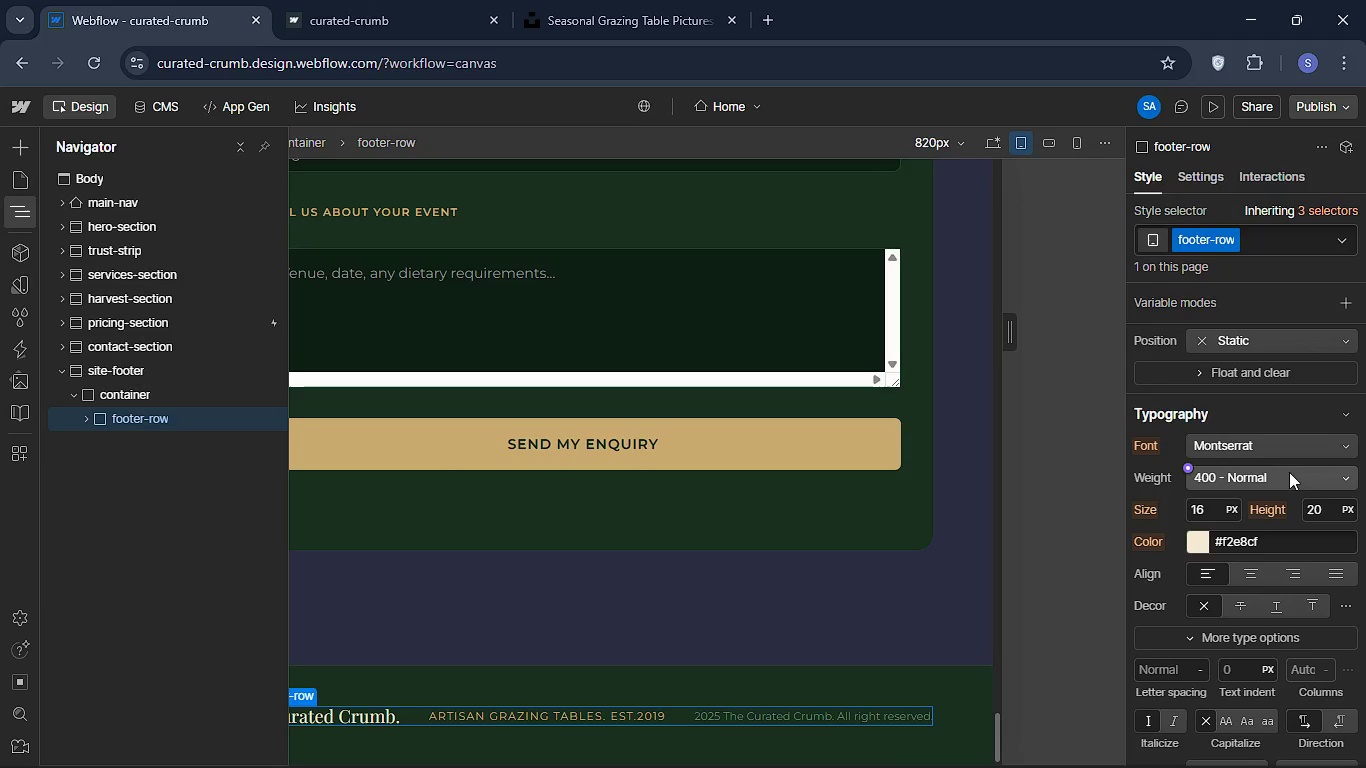 
scroll: coordinate [1291, 474], scroll_direction: up, amount: 13.0
 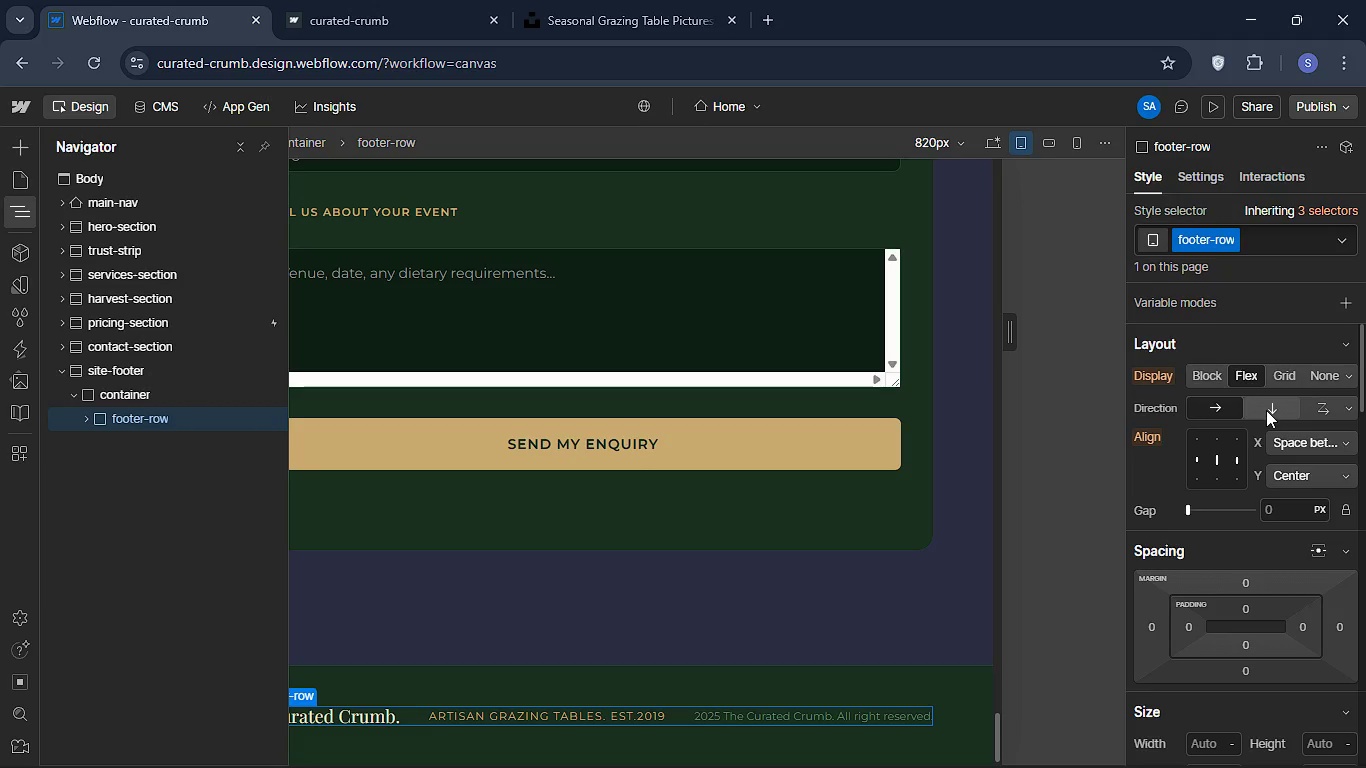 
left_click([1266, 410])
 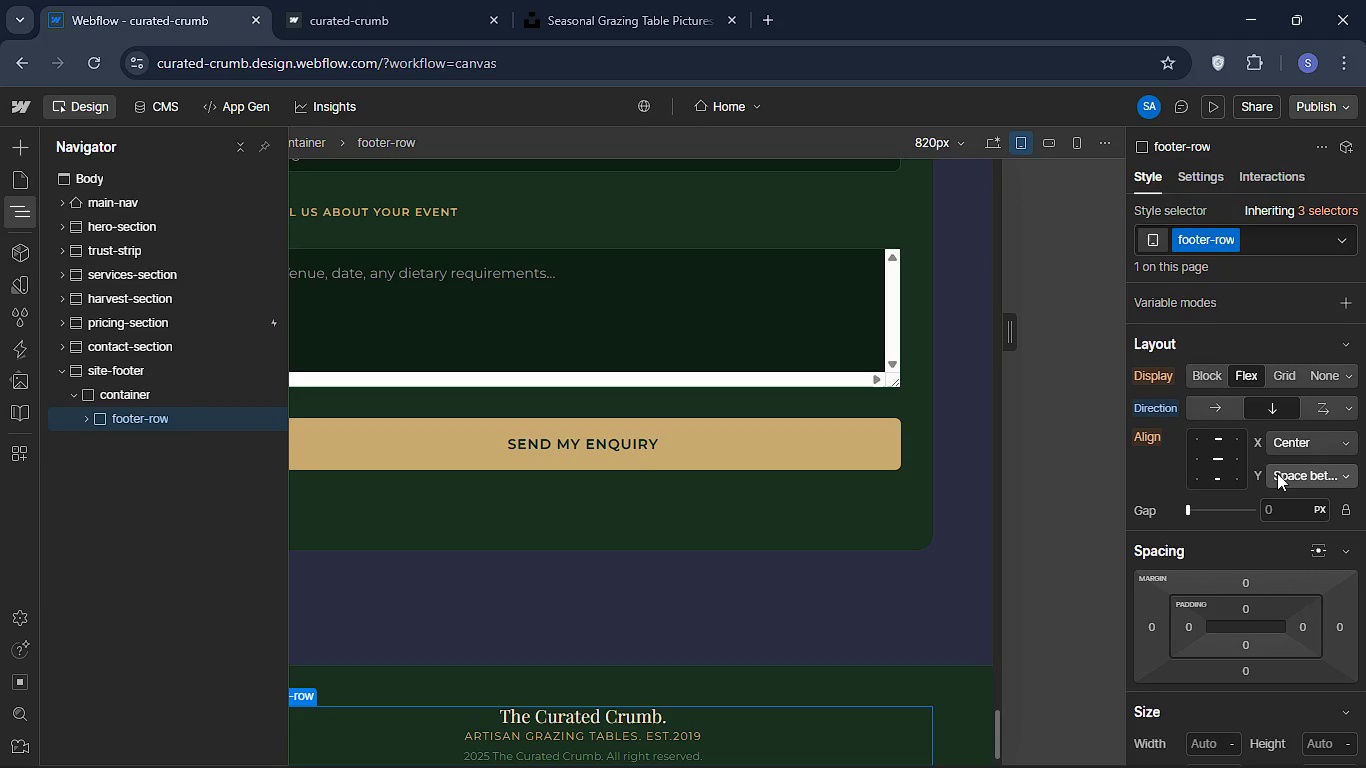 
wait(5.34)
 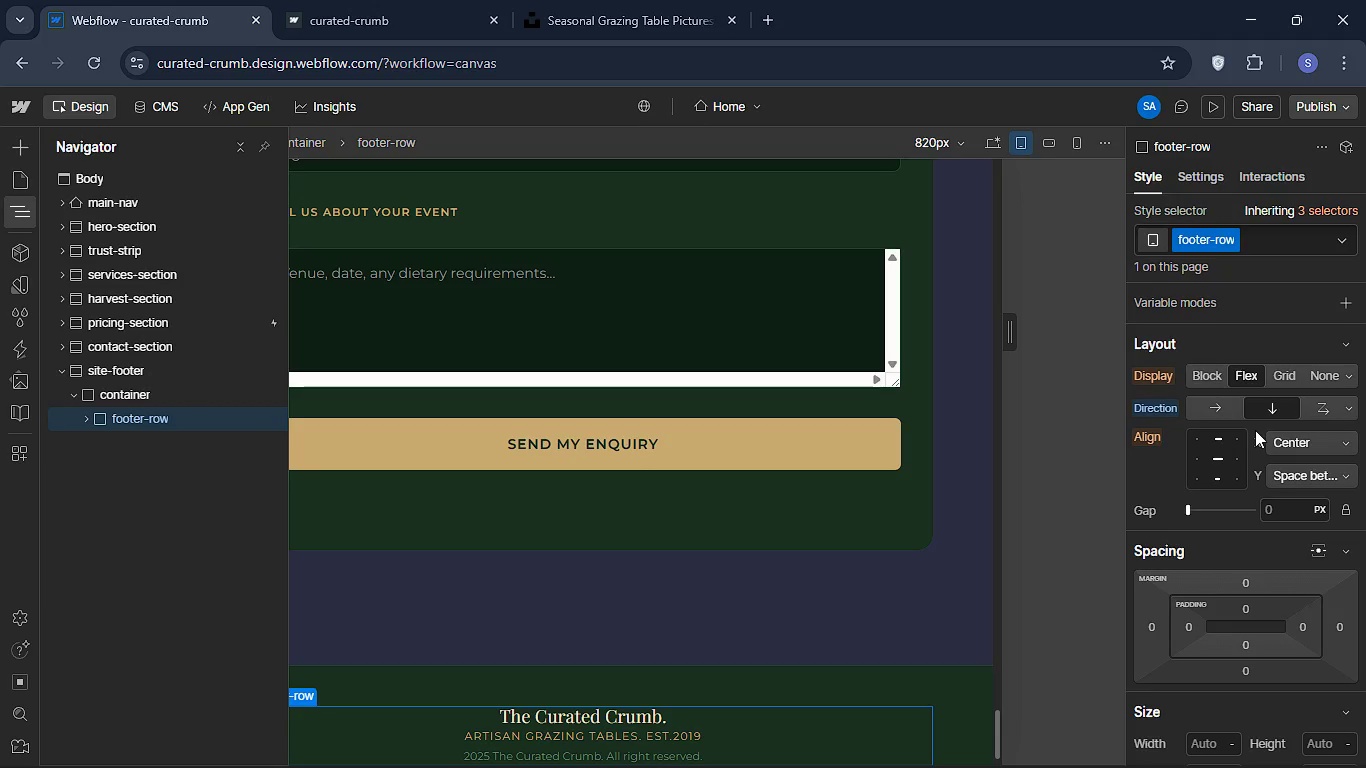 
left_click([1304, 444])
 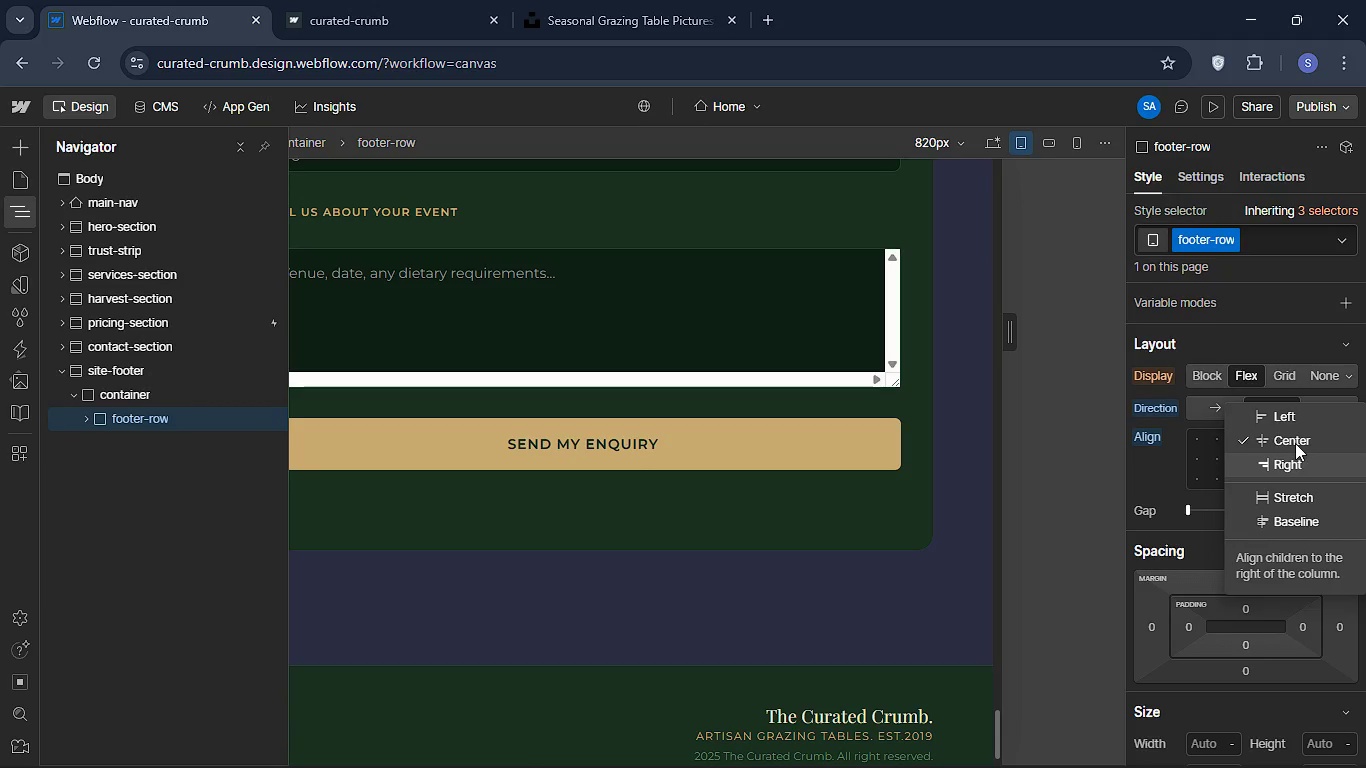 
left_click([1295, 443])
 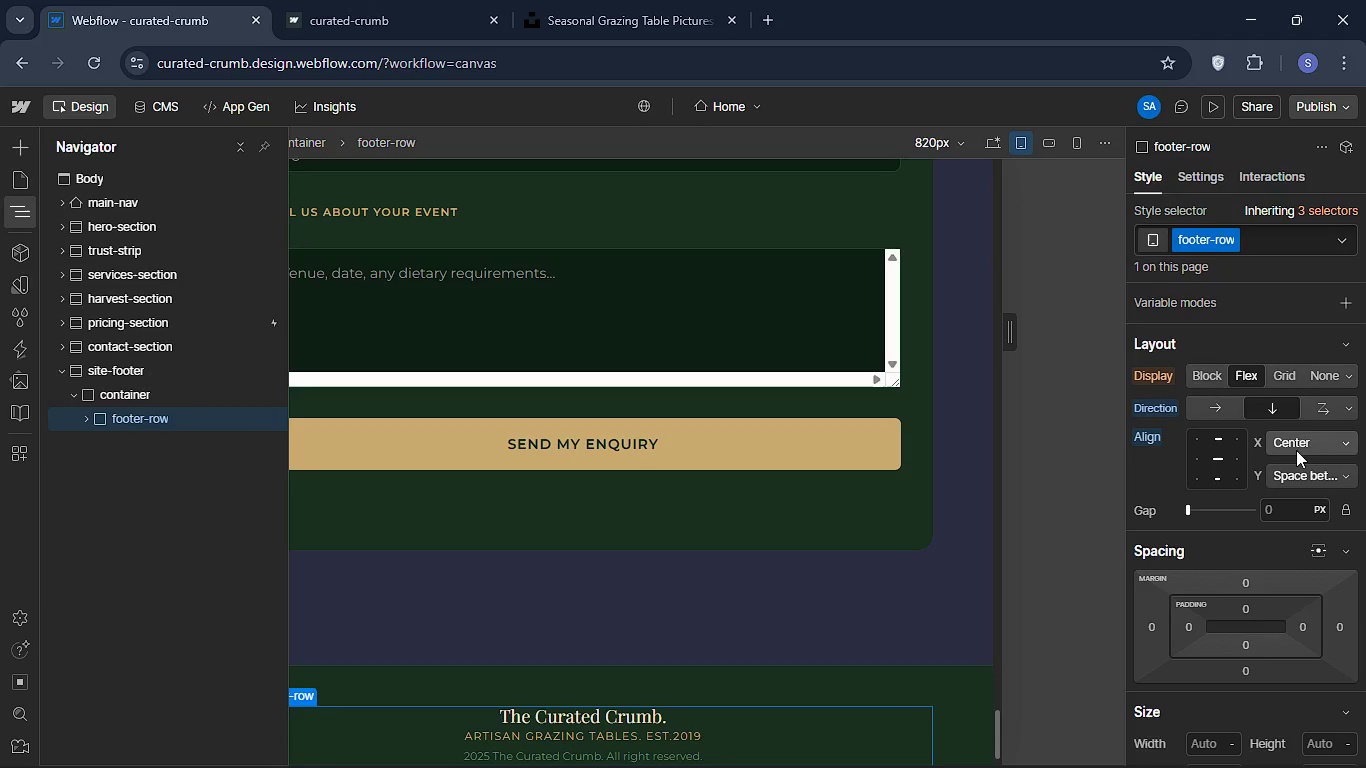 
wait(5.97)
 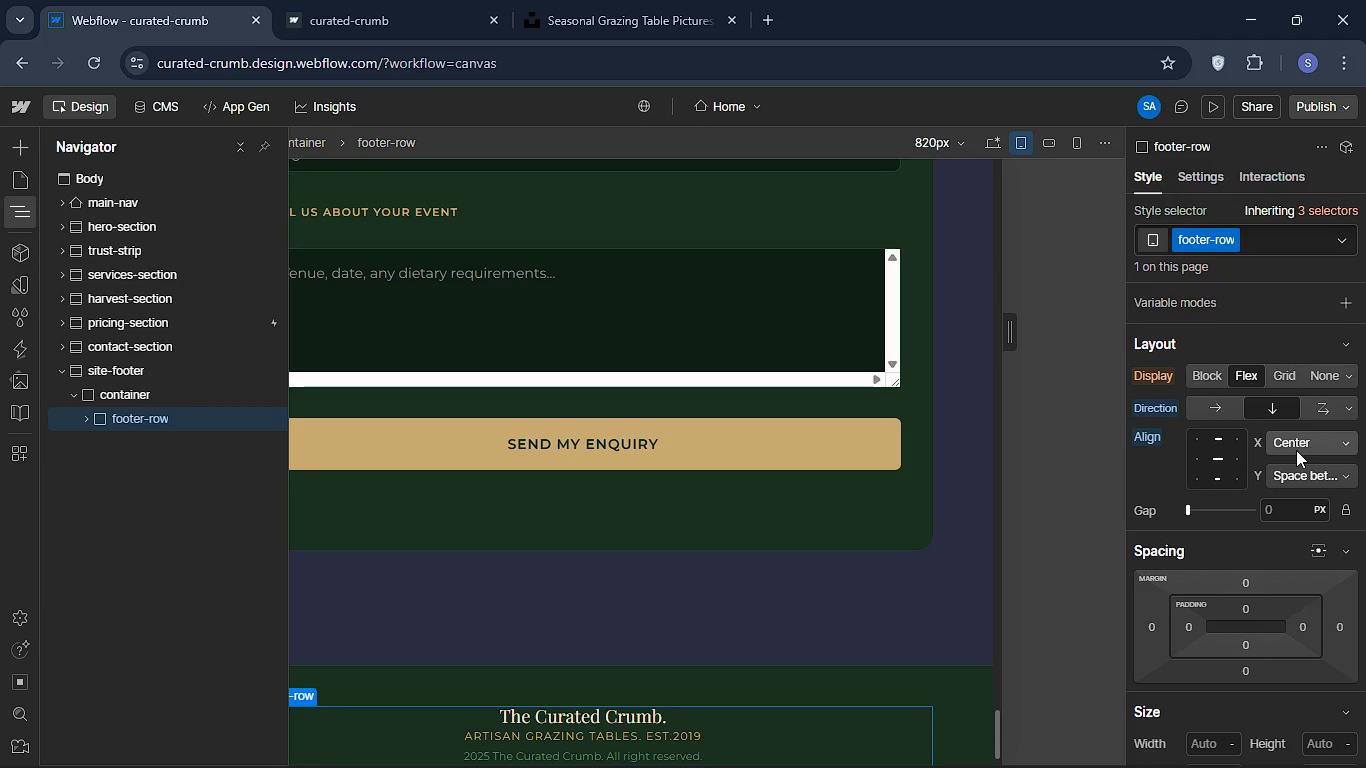 
left_click([1285, 505])
 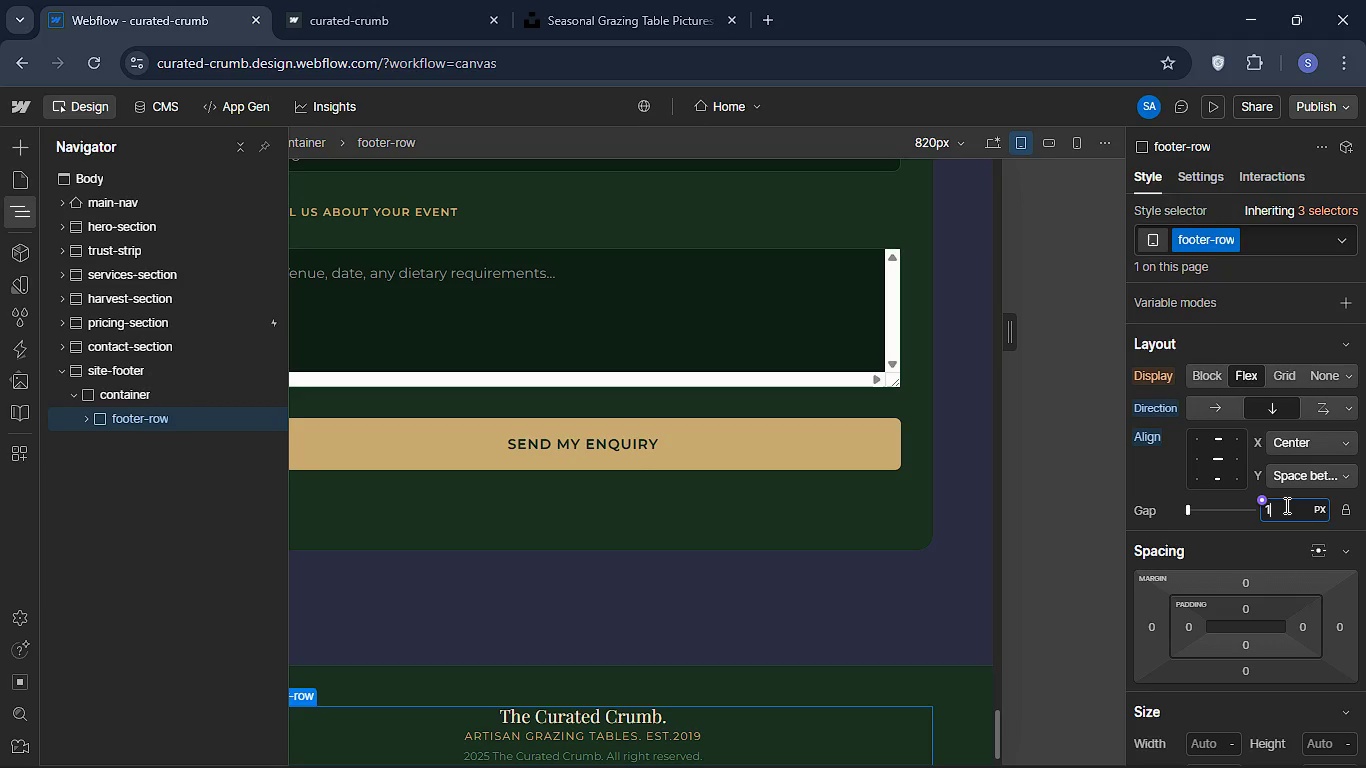 
type(10)
 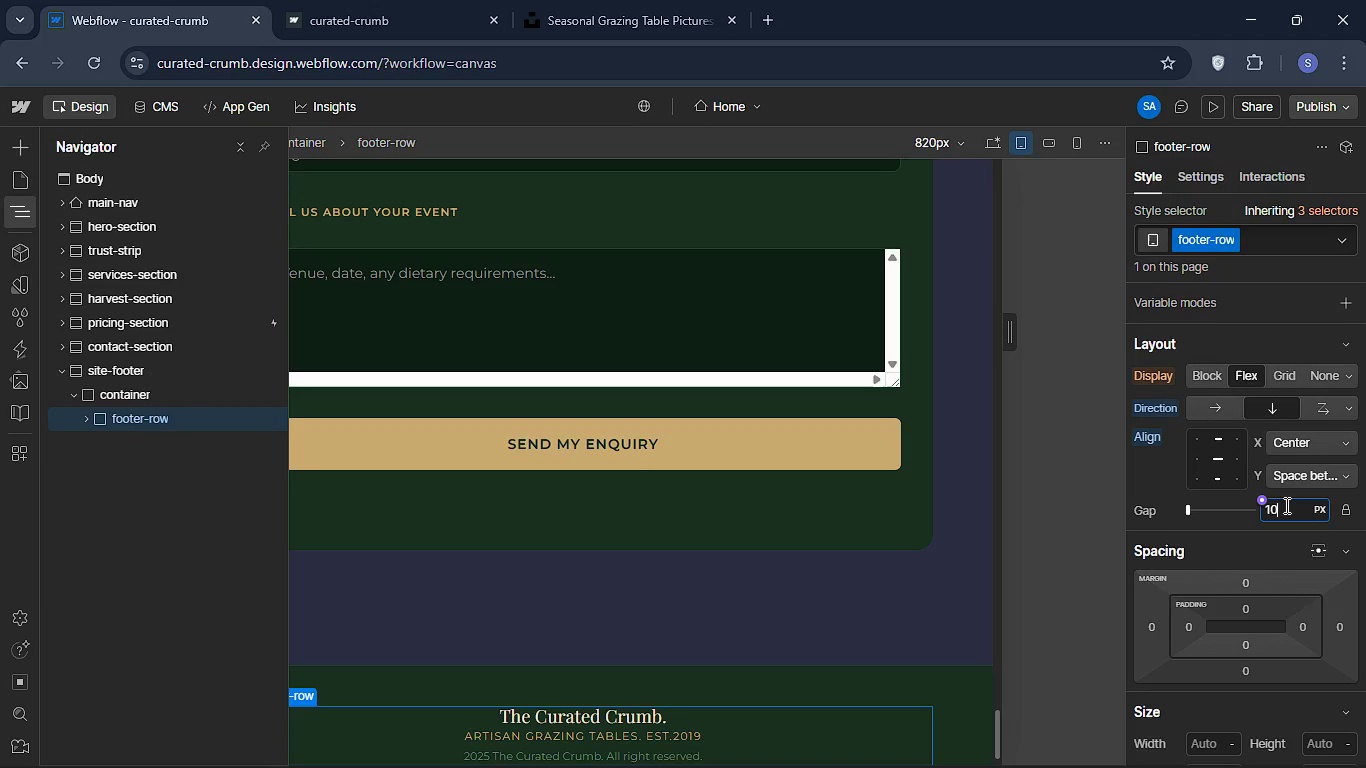 
key(Enter)
 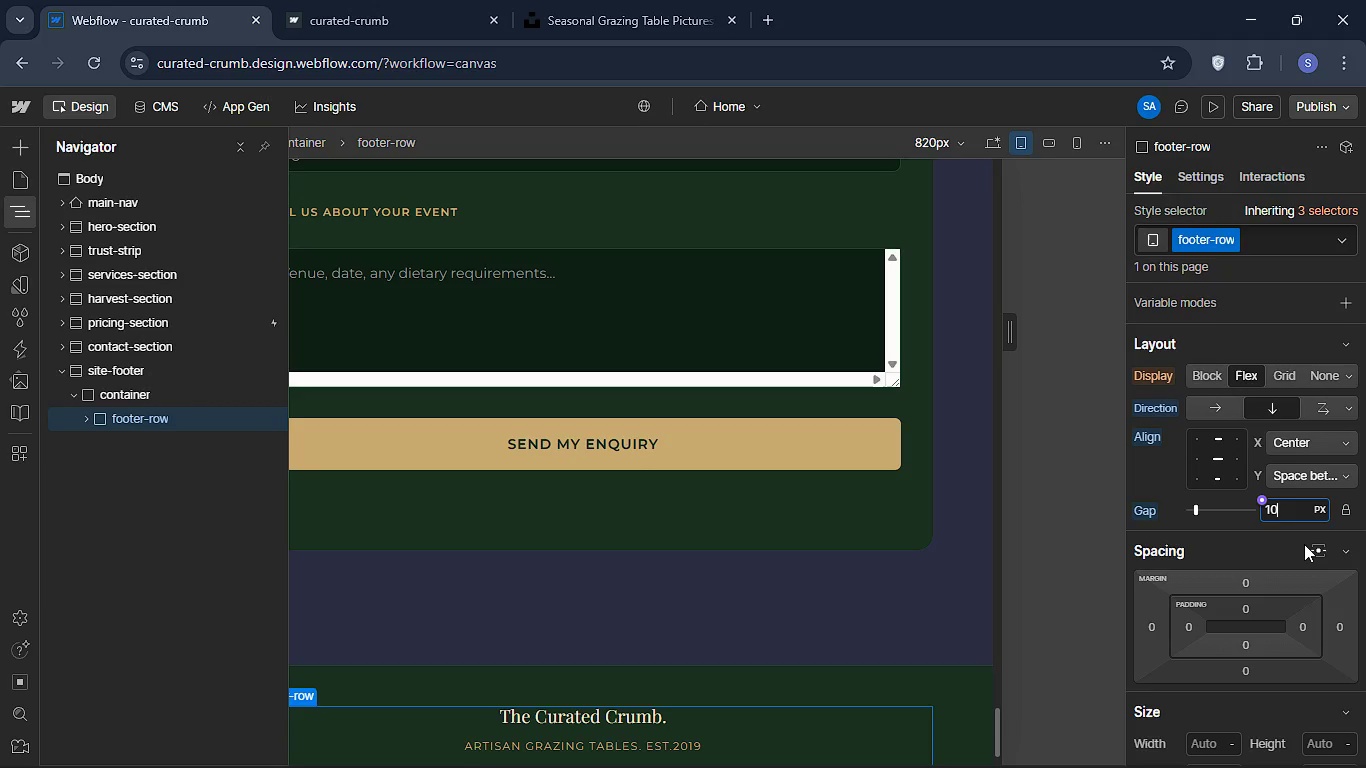 
wait(8.53)
 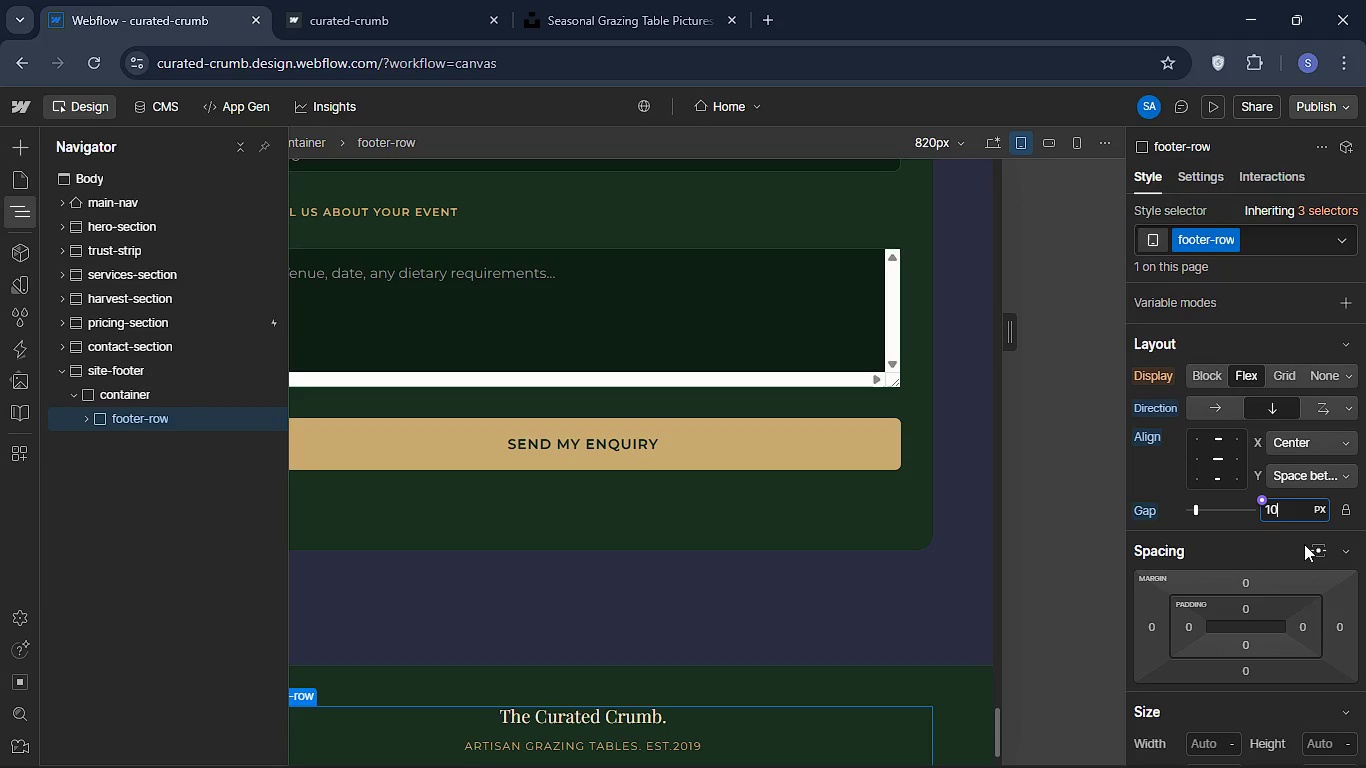 
left_click([598, 720])
 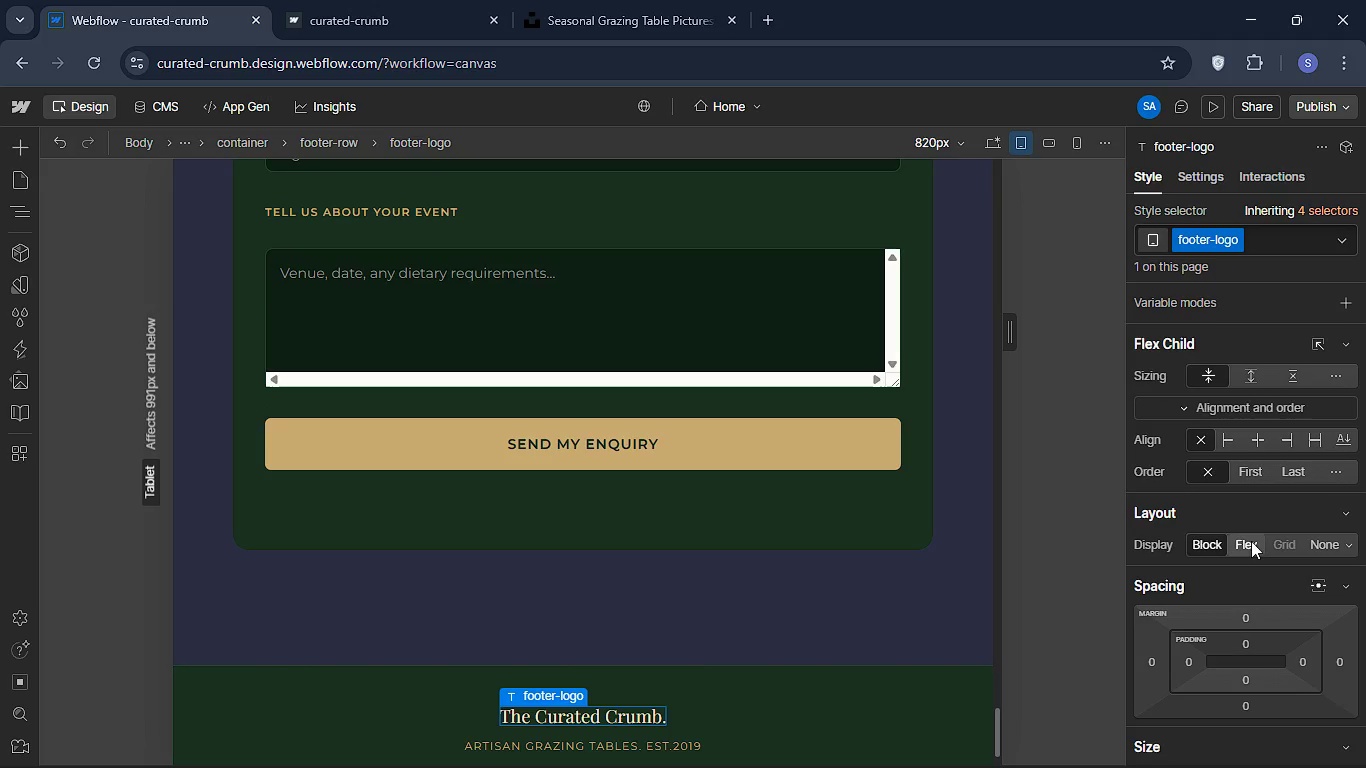 
scroll: coordinate [1256, 544], scroll_direction: down, amount: 9.0
 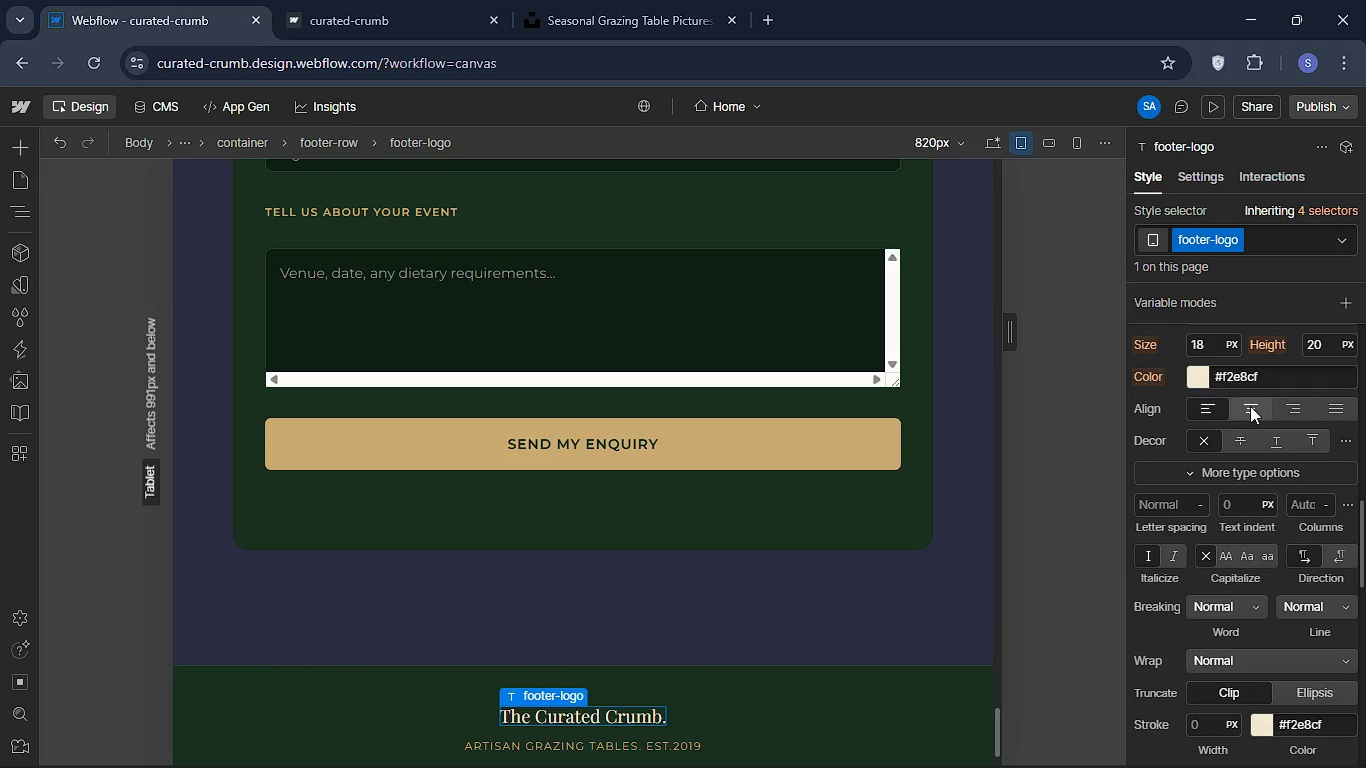 
left_click([1250, 406])
 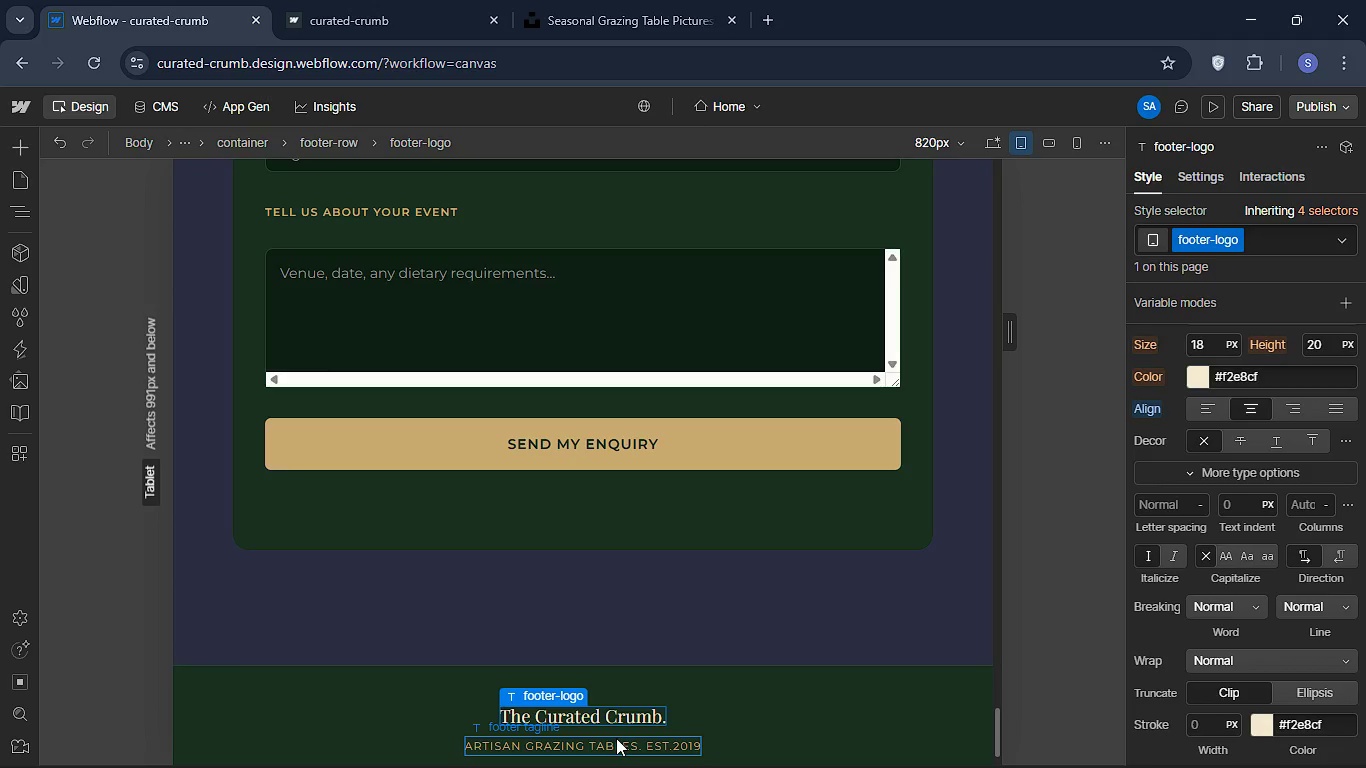 
scroll: coordinate [652, 706], scroll_direction: down, amount: 1.0
 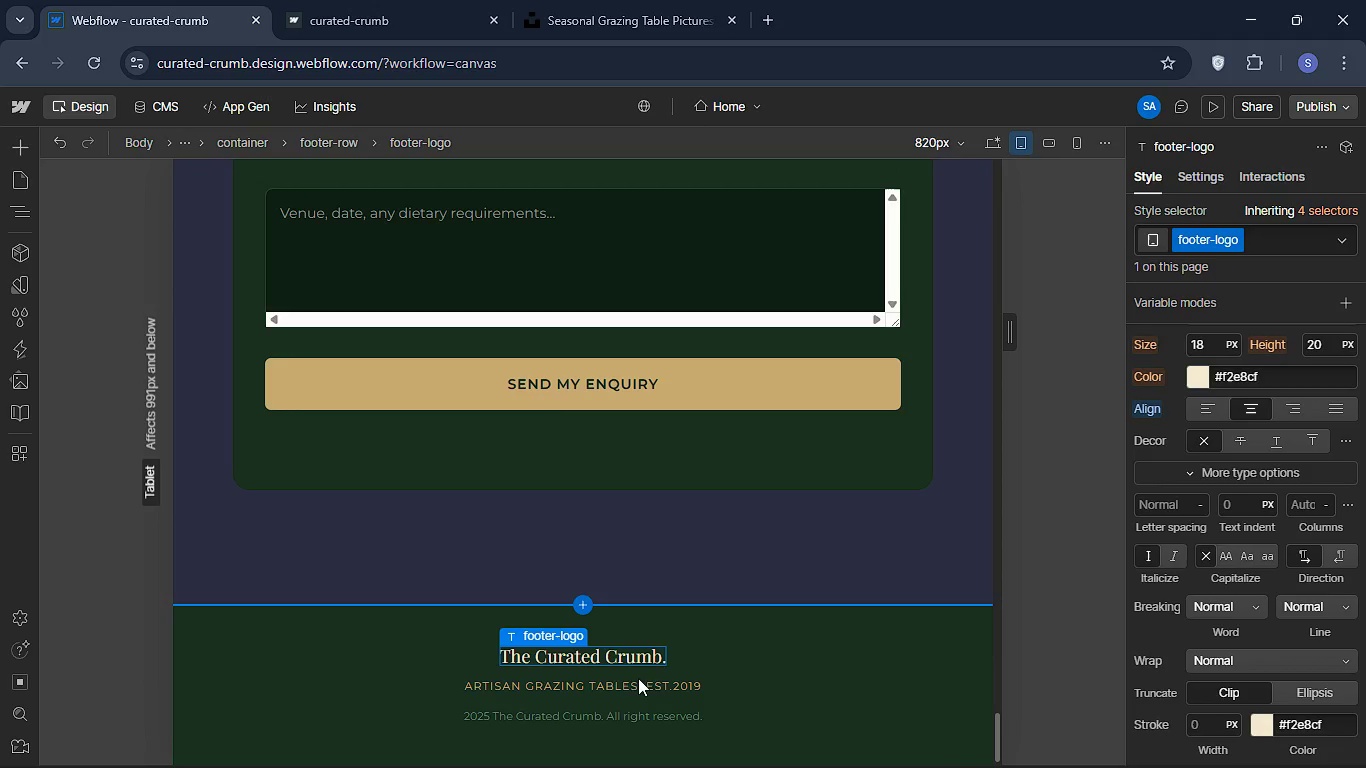 
left_click([632, 693])
 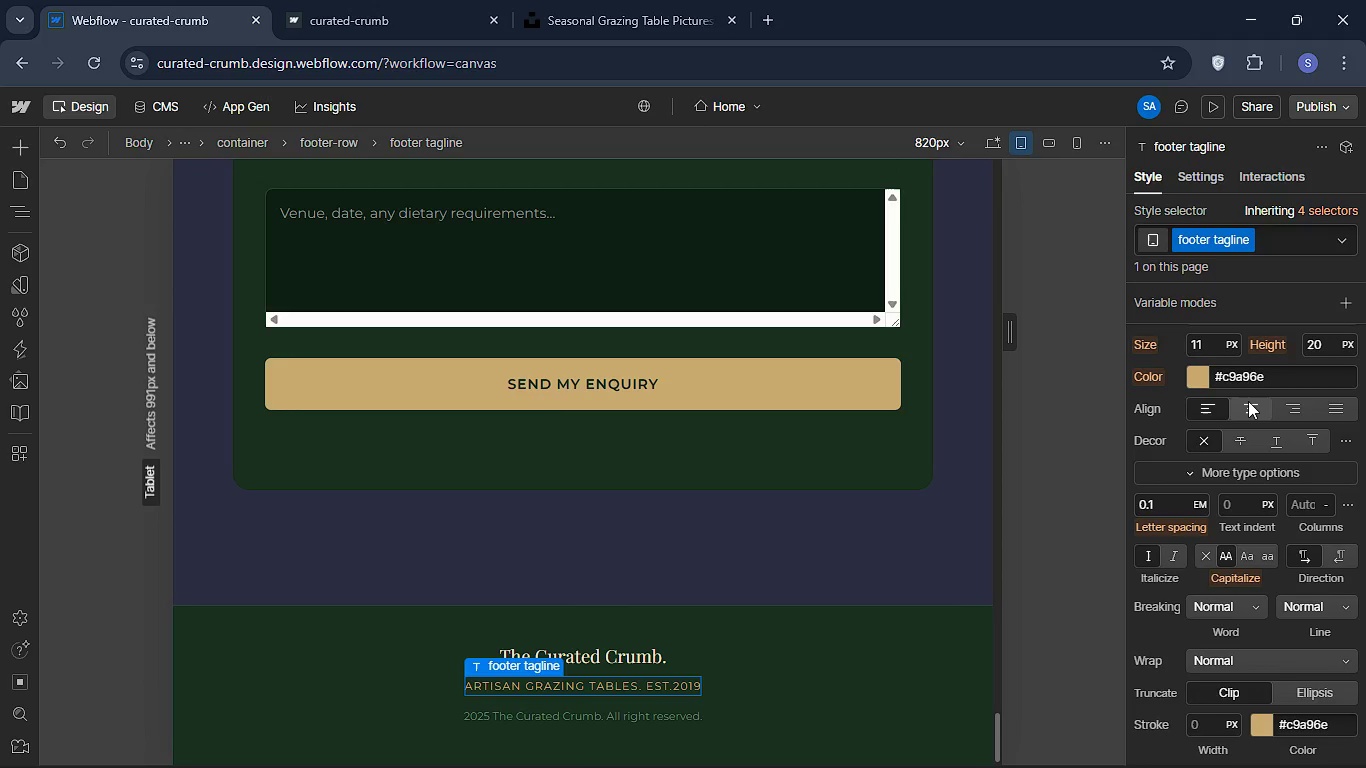 
left_click([1248, 401])
 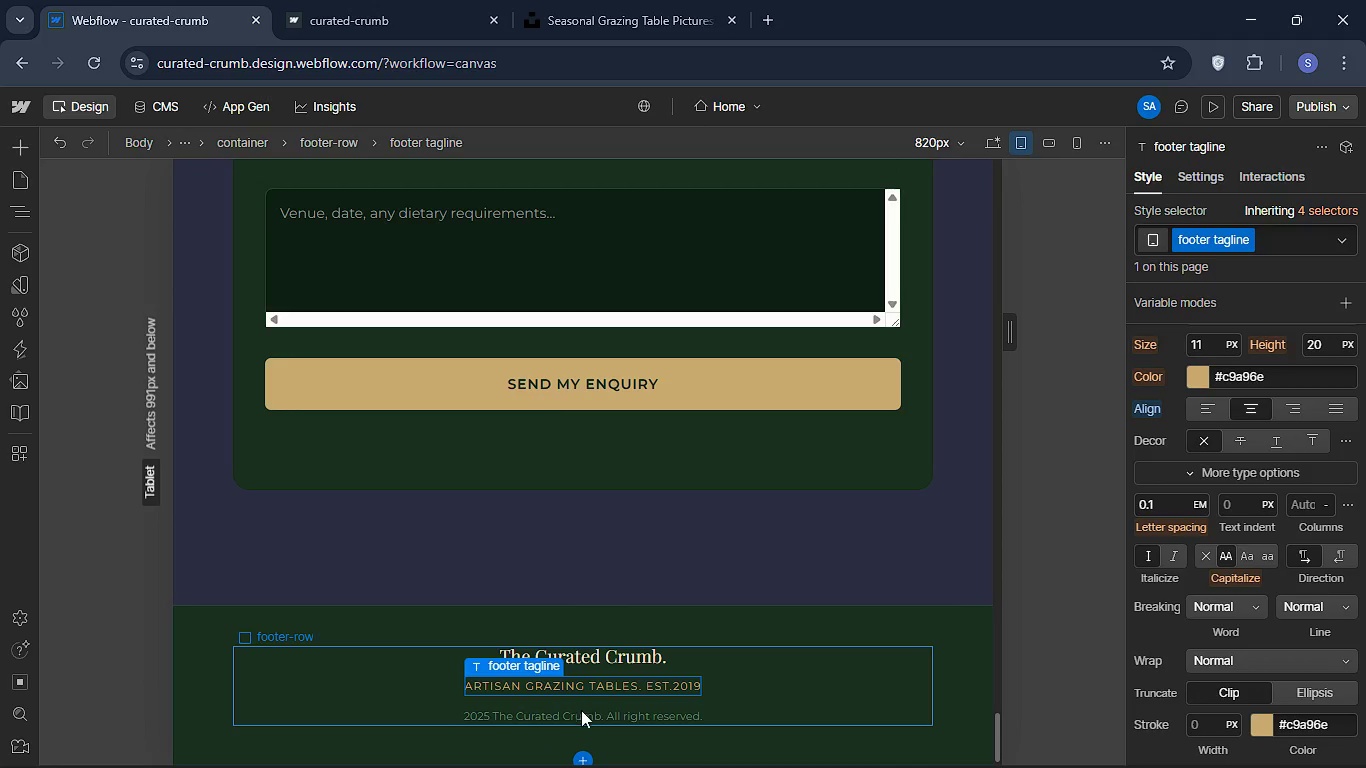 
left_click([581, 710])
 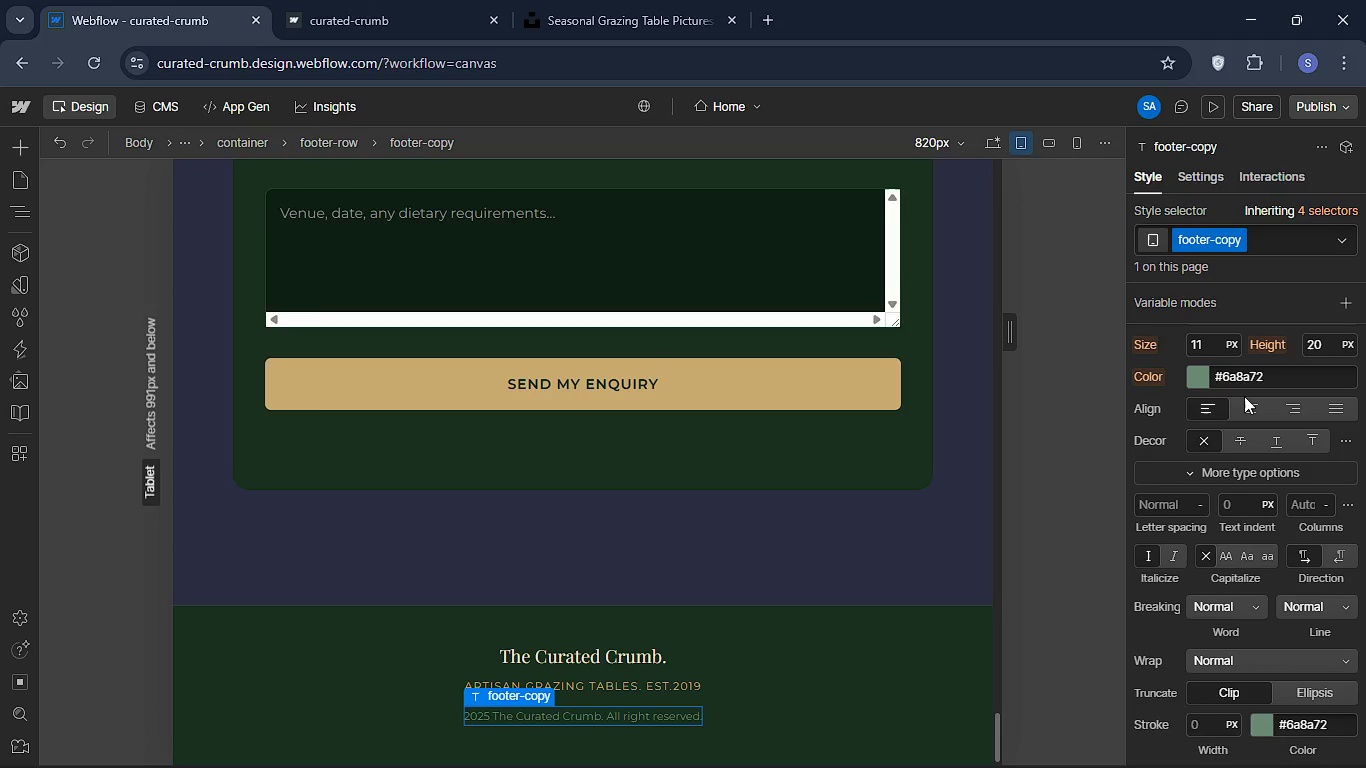 
left_click([1244, 396])
 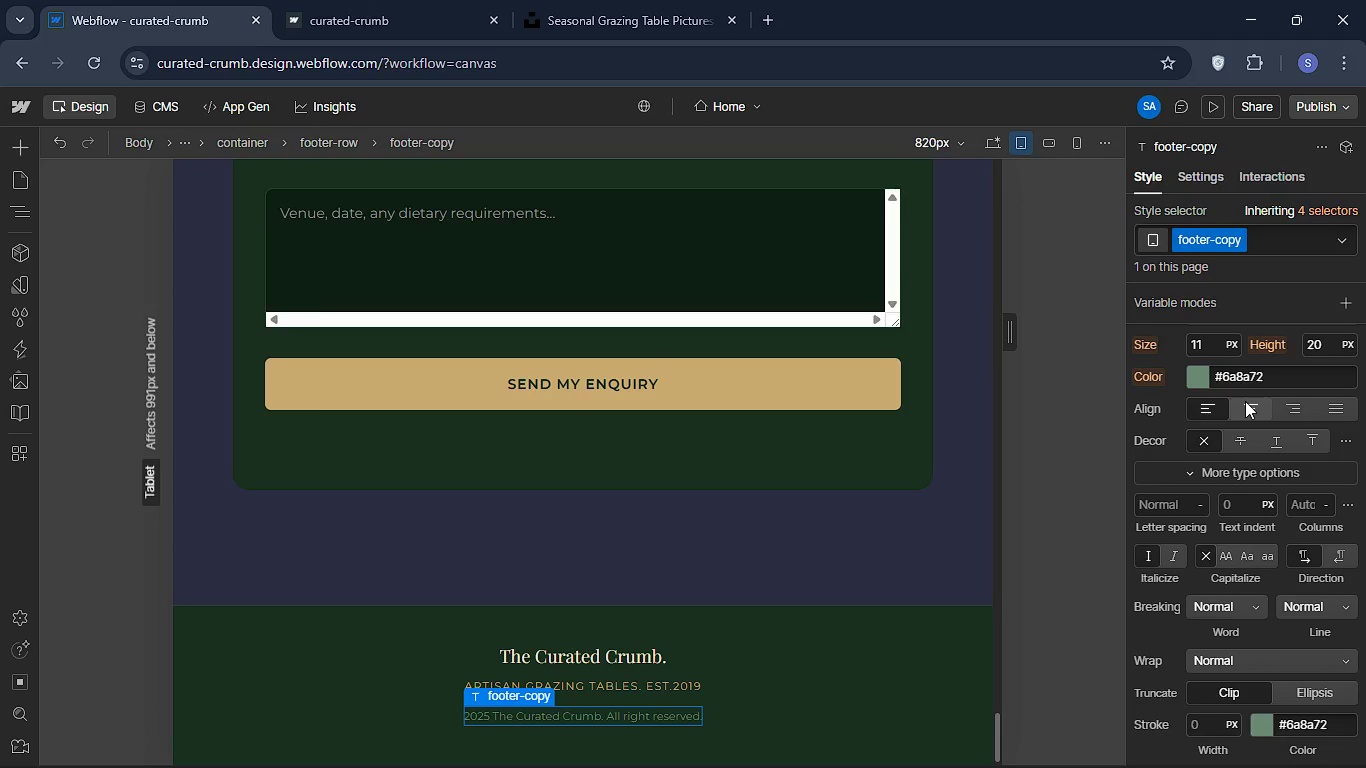 
left_click([1245, 401])
 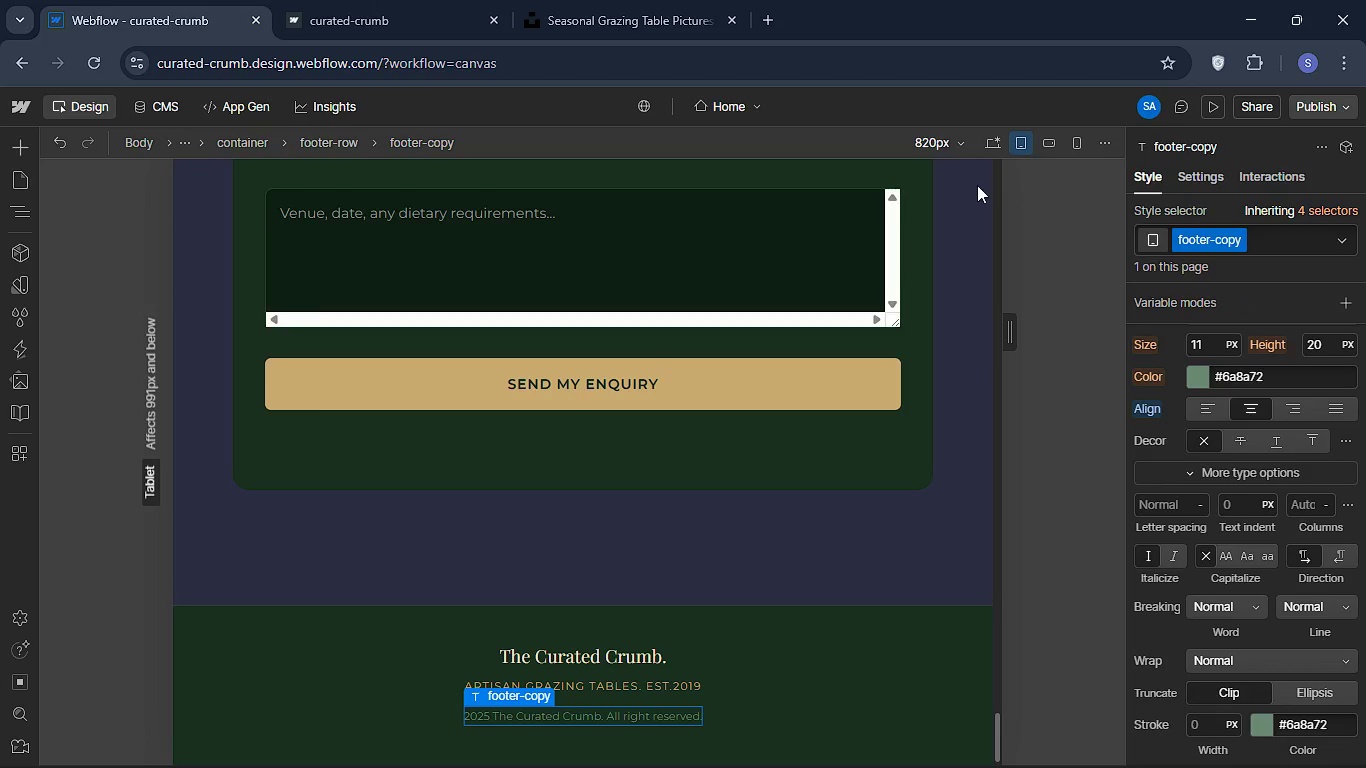 
scroll: coordinate [506, 350], scroll_direction: up, amount: 49.0
 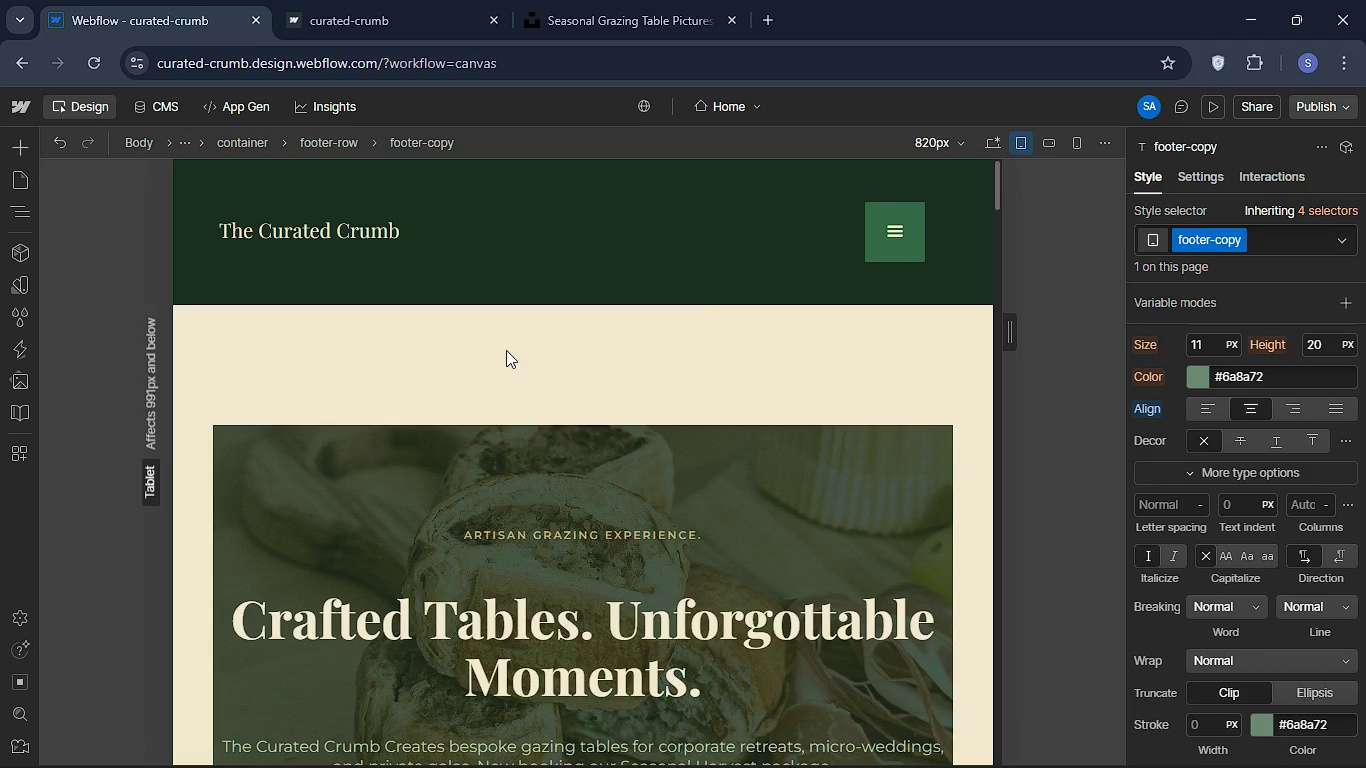 
scroll: coordinate [656, 403], scroll_direction: down, amount: 42.0
 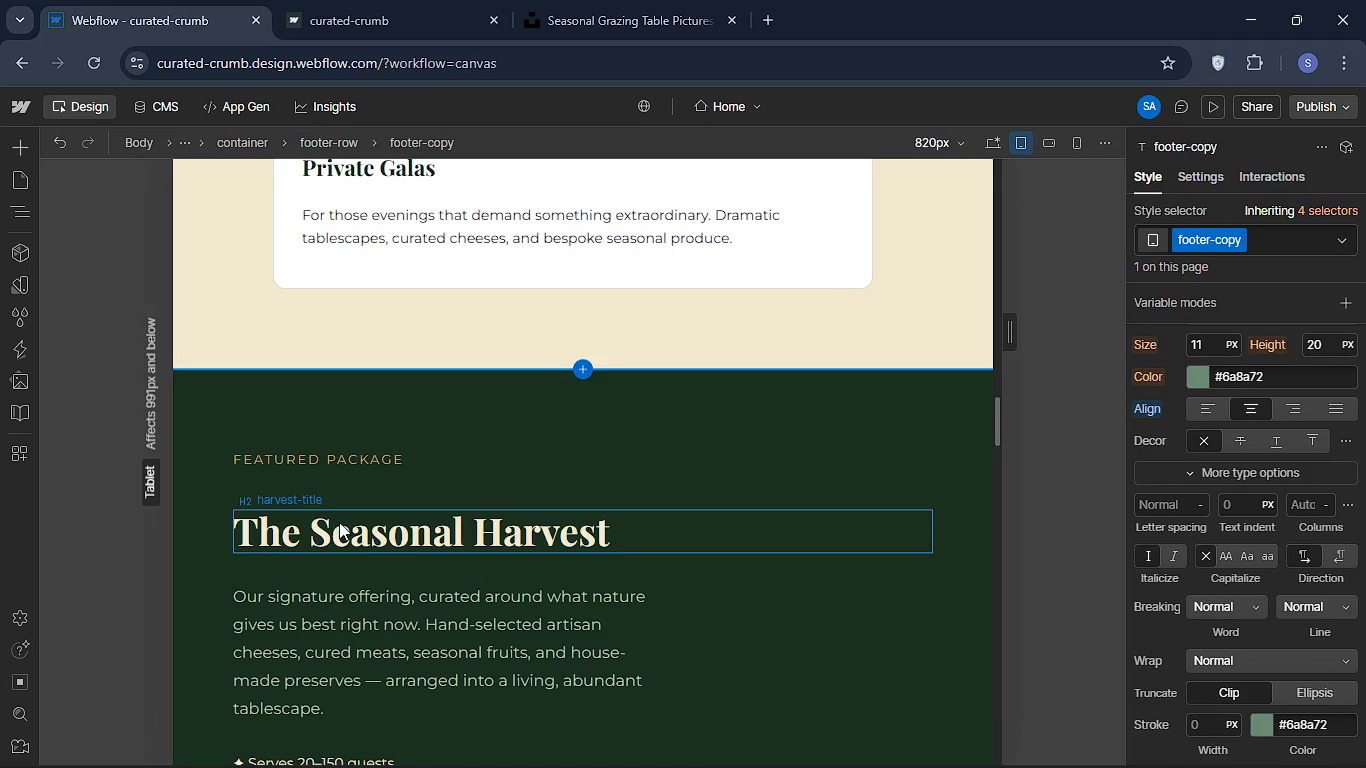 
left_click([339, 522])
 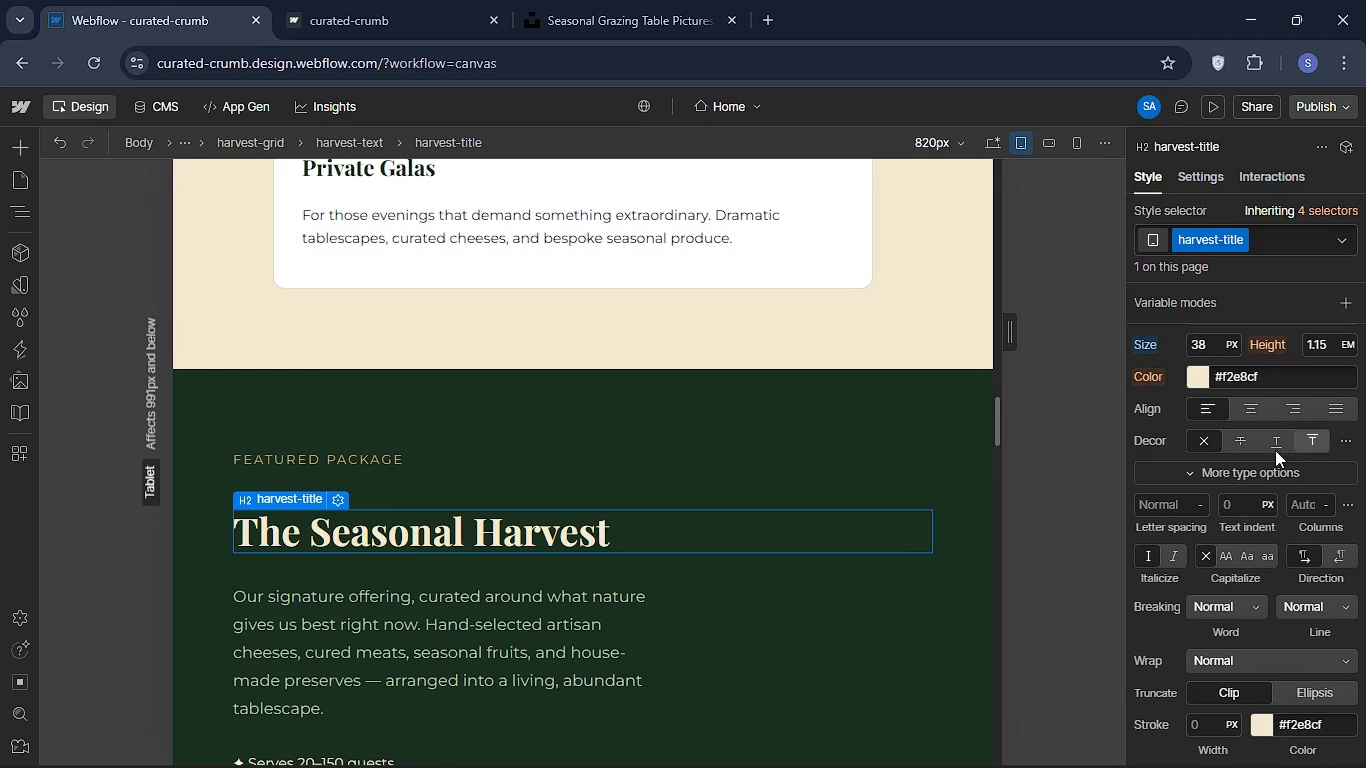 
left_click([1251, 408])
 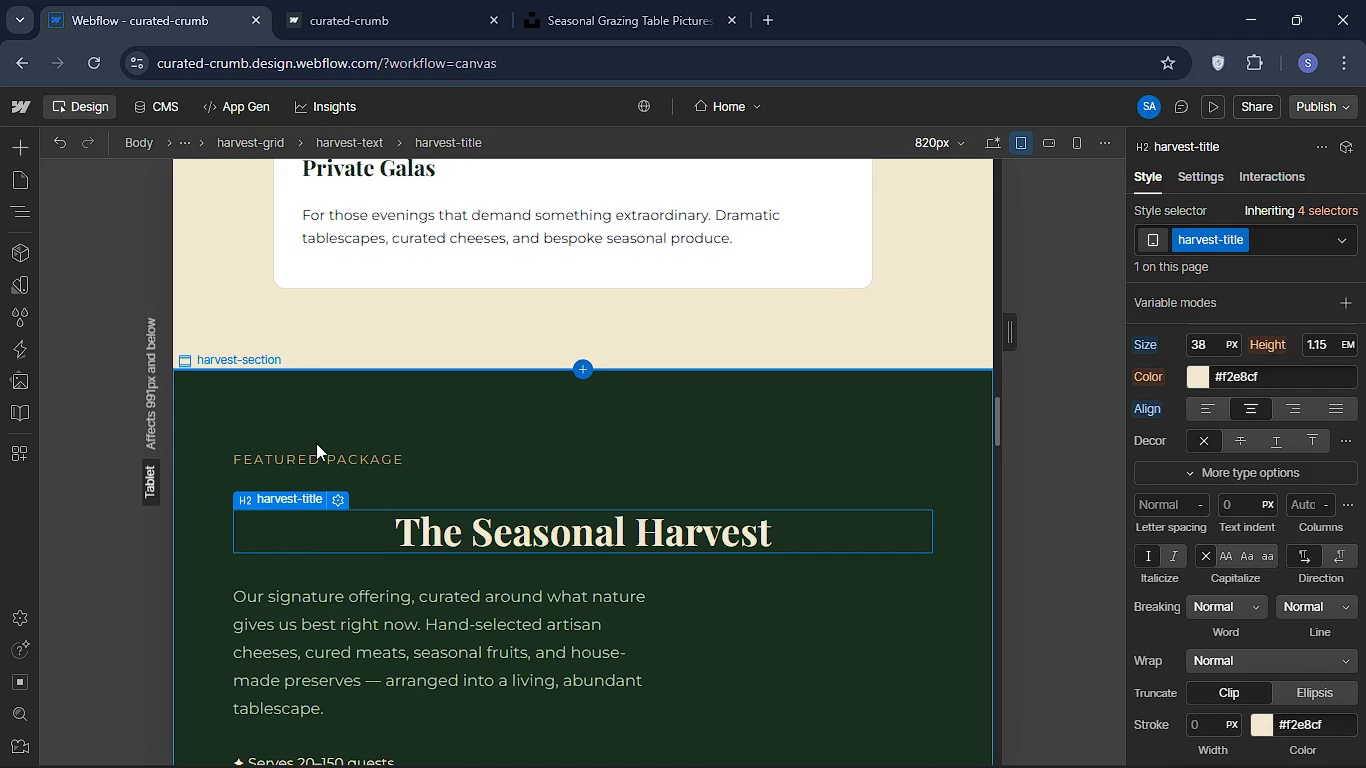 
wait(5.56)
 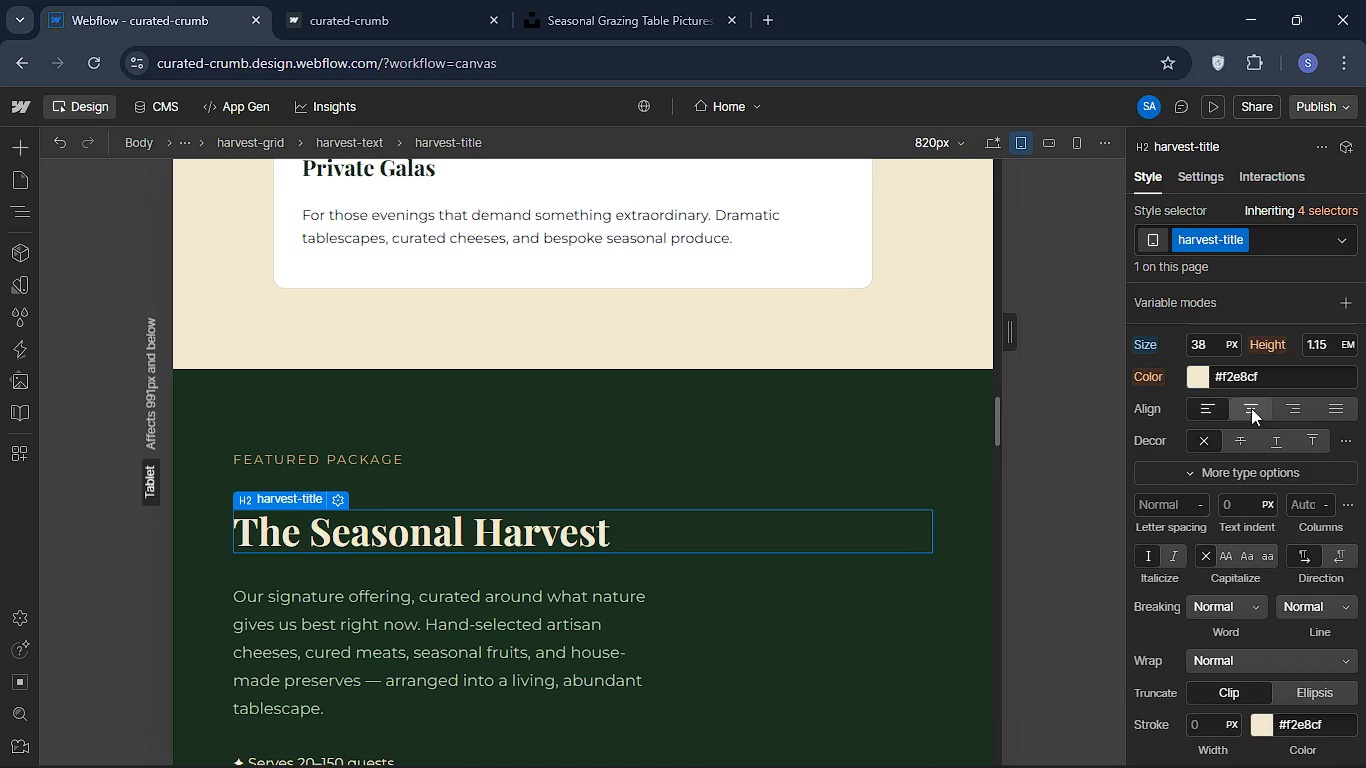 
left_click([367, 457])
 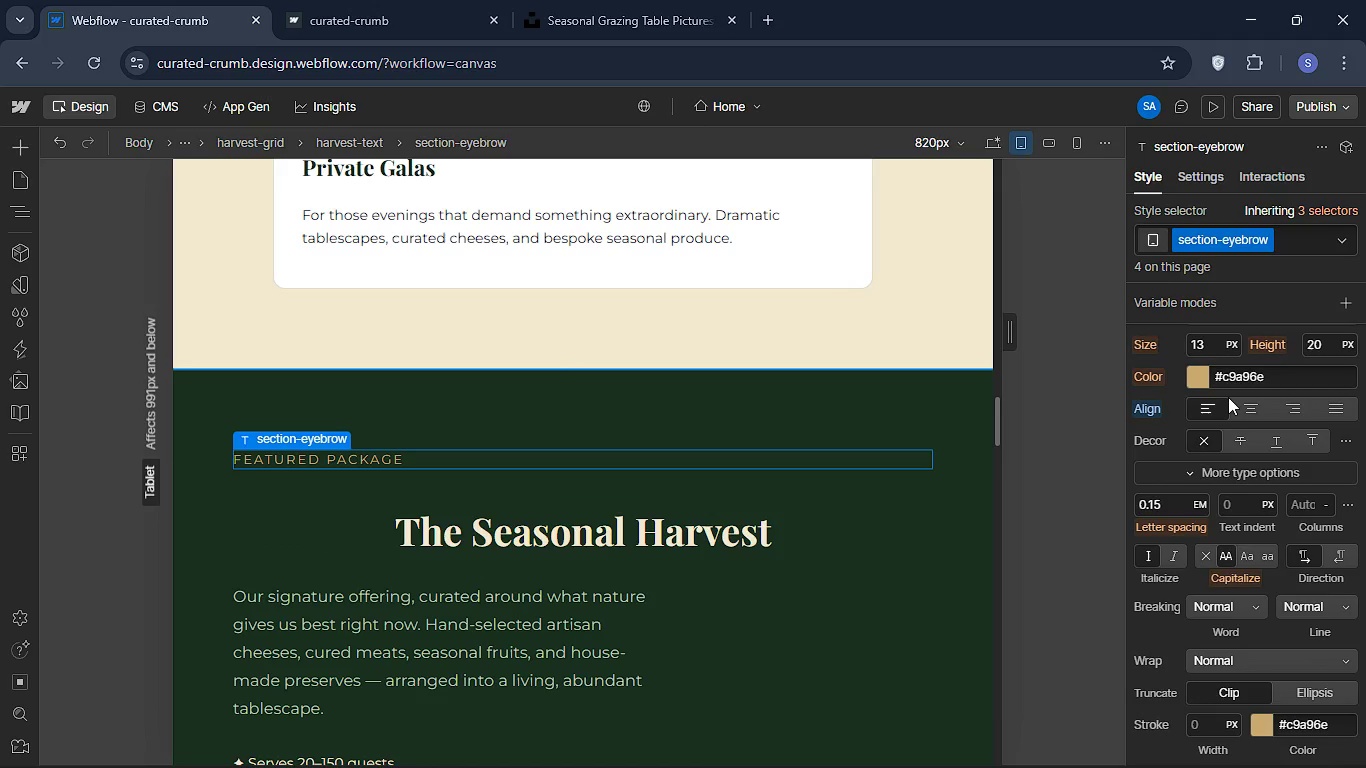 
left_click([1239, 400])
 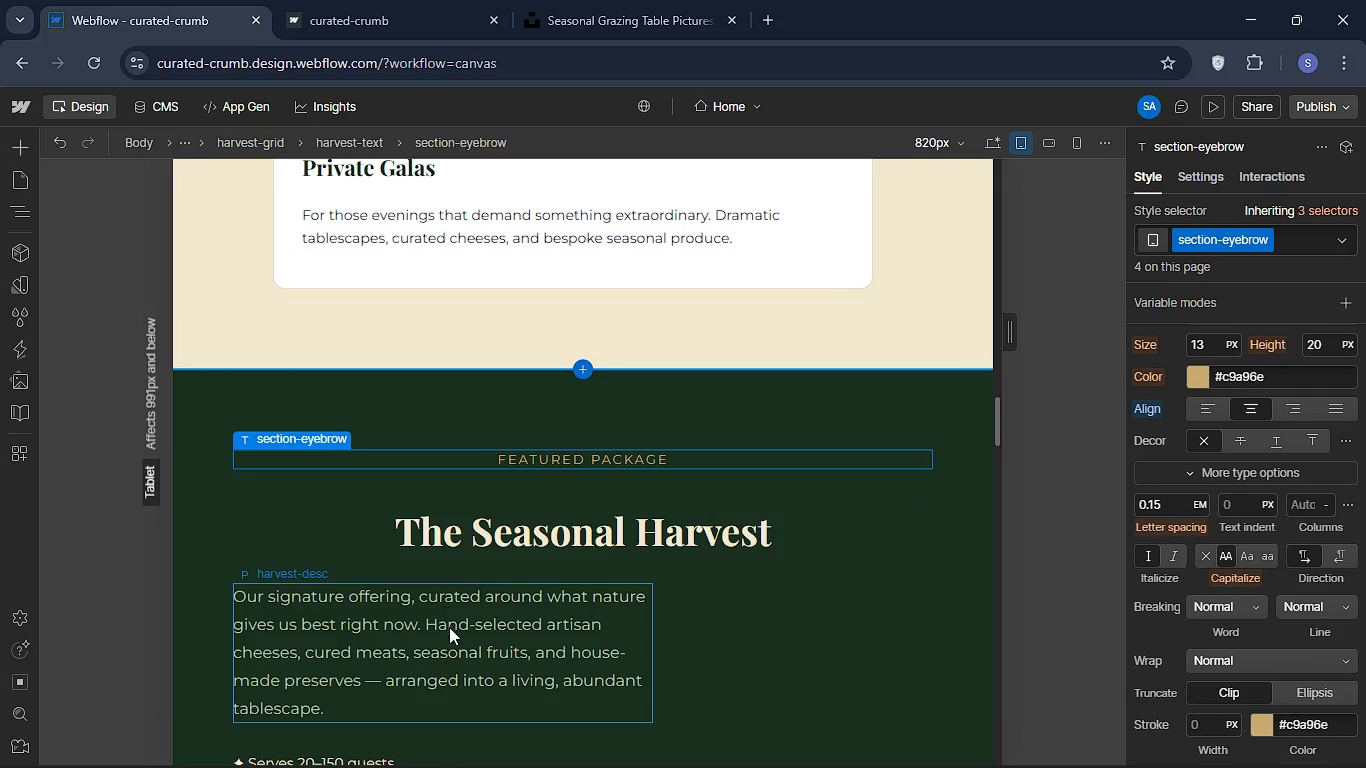 
left_click([449, 627])
 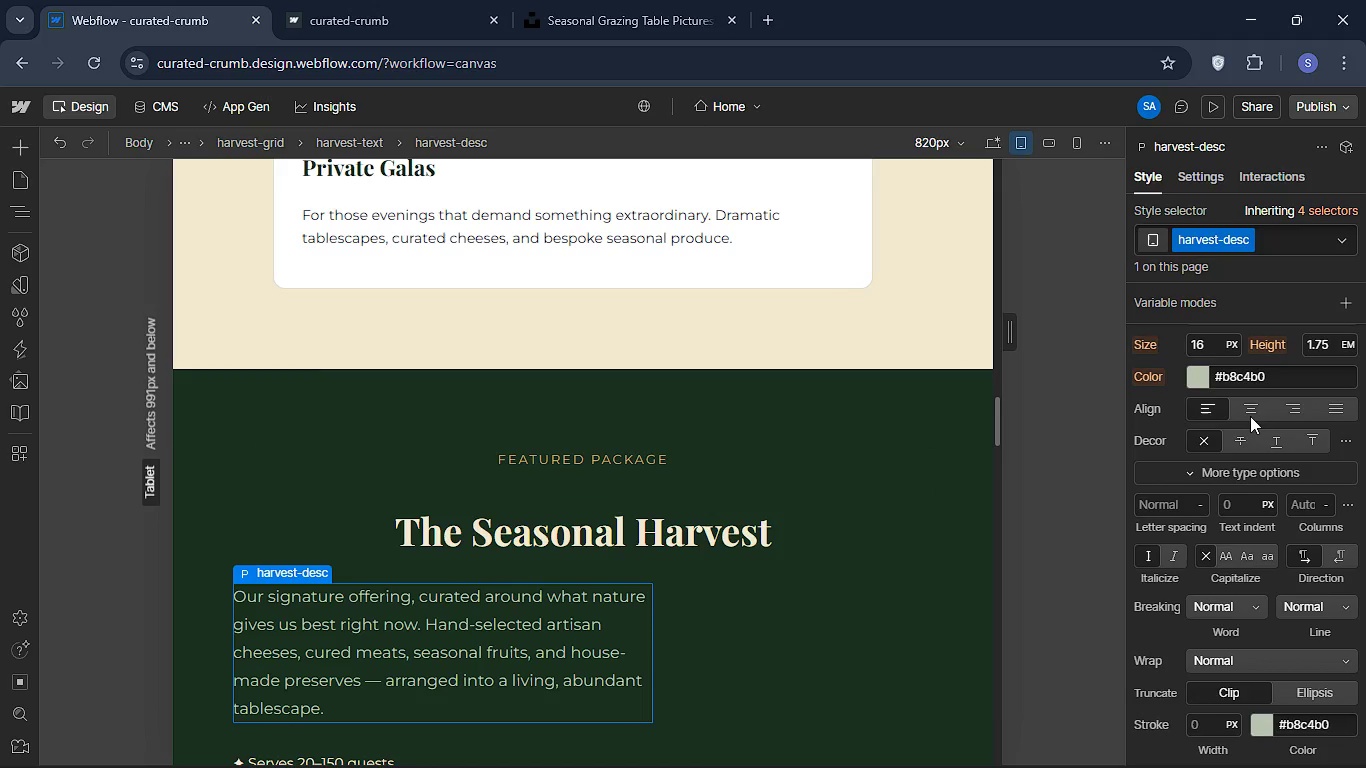 
left_click([1251, 406])
 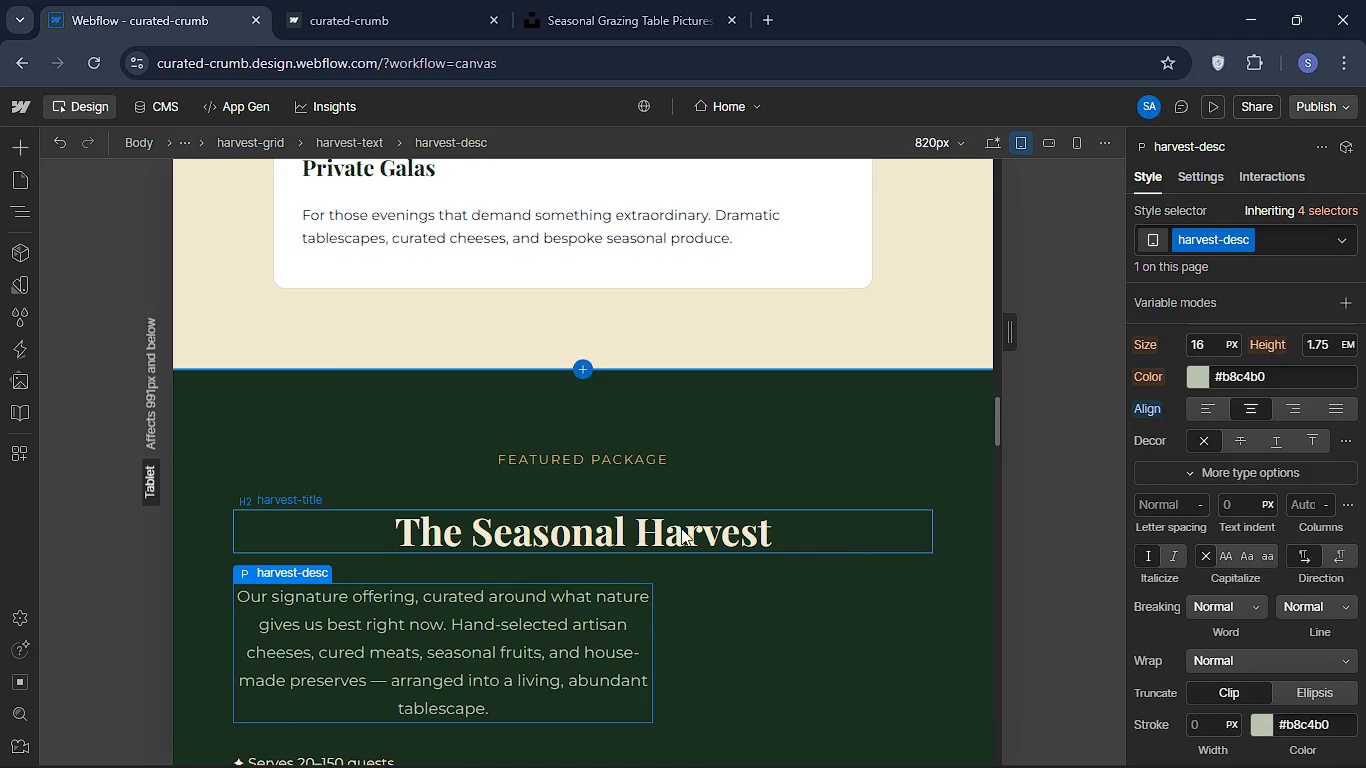 
scroll: coordinate [646, 464], scroll_direction: down, amount: 2.0
 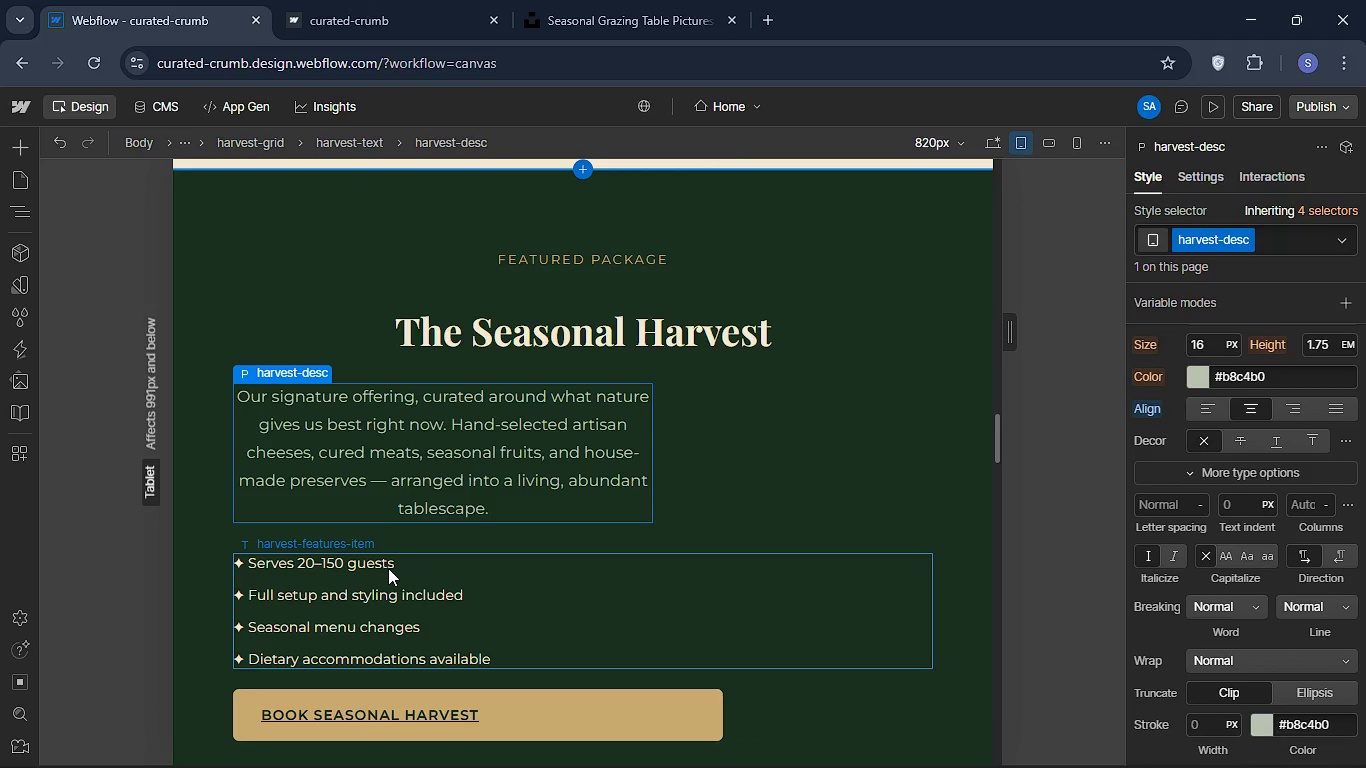 
wait(5.25)
 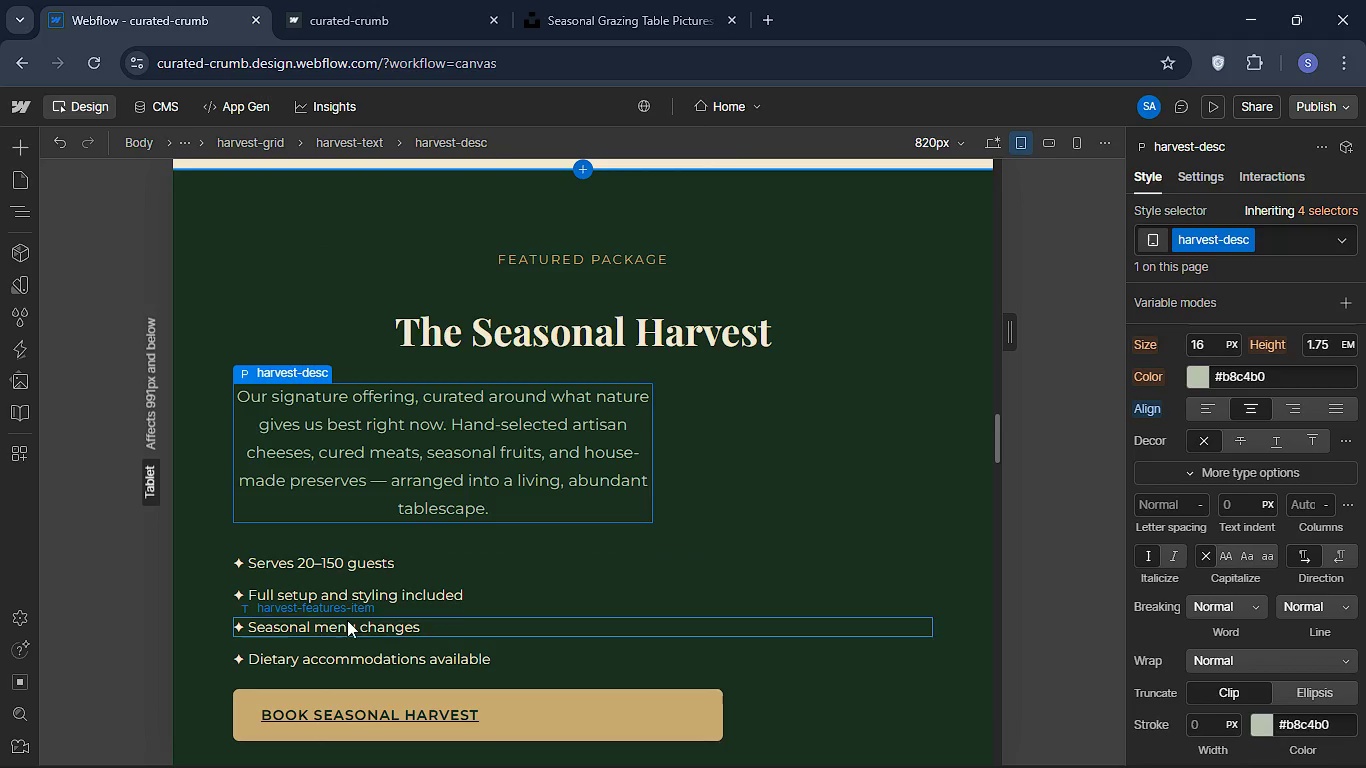 
left_click([376, 300])
 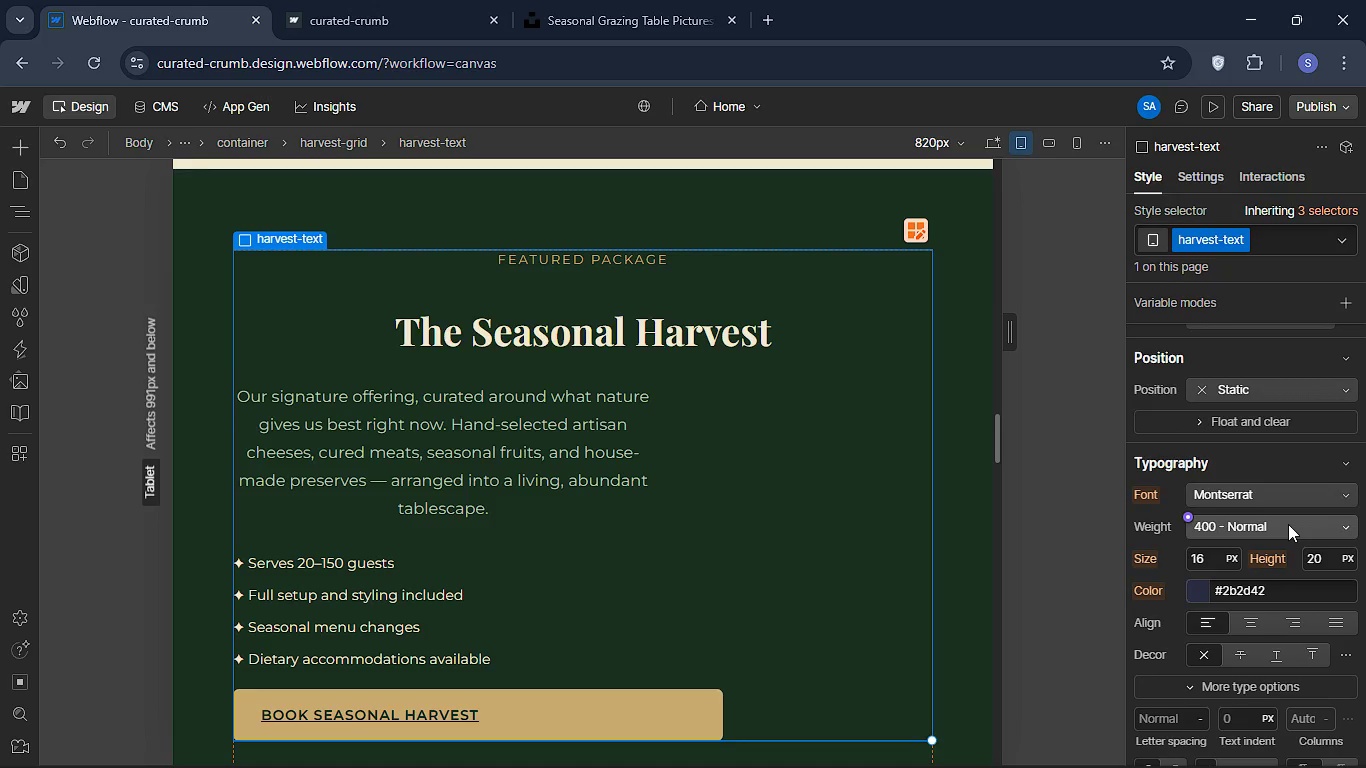 
scroll: coordinate [1288, 524], scroll_direction: down, amount: 2.0
 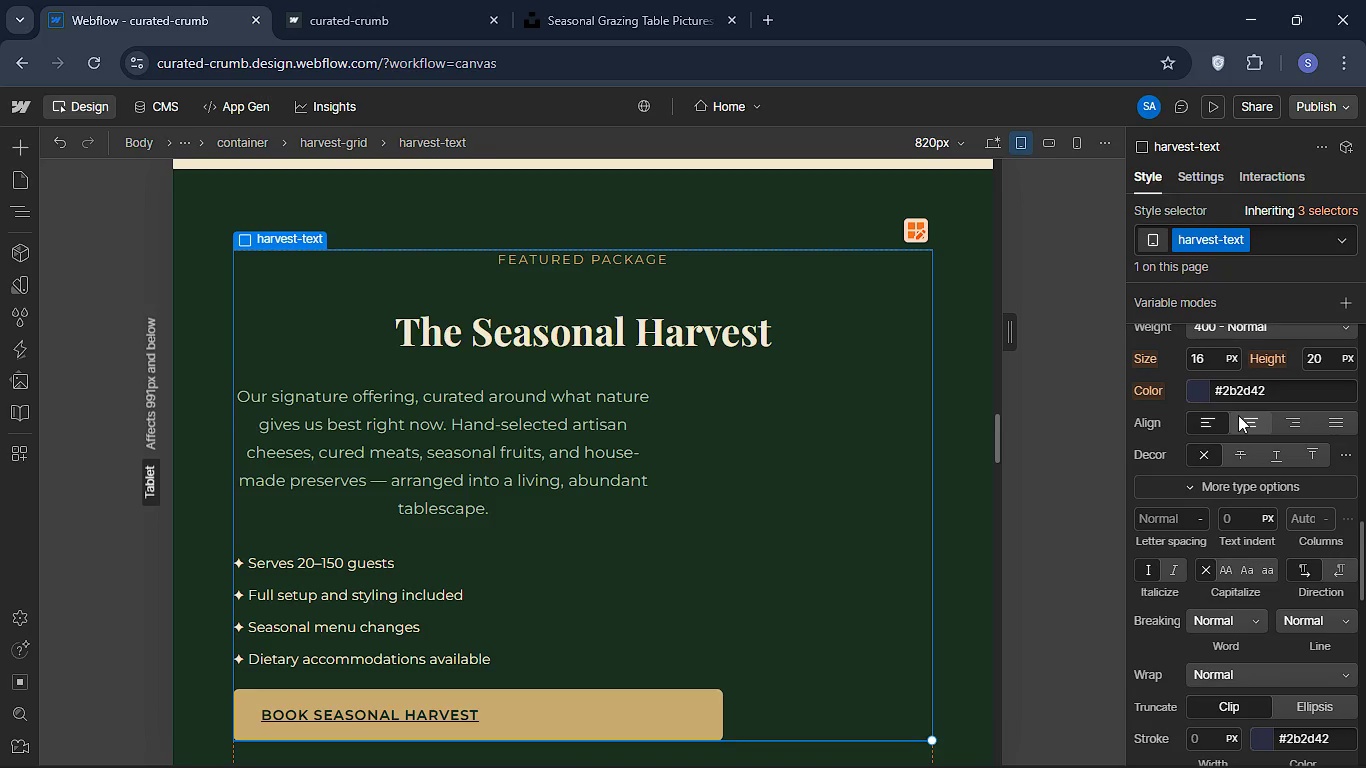 
left_click([1238, 415])
 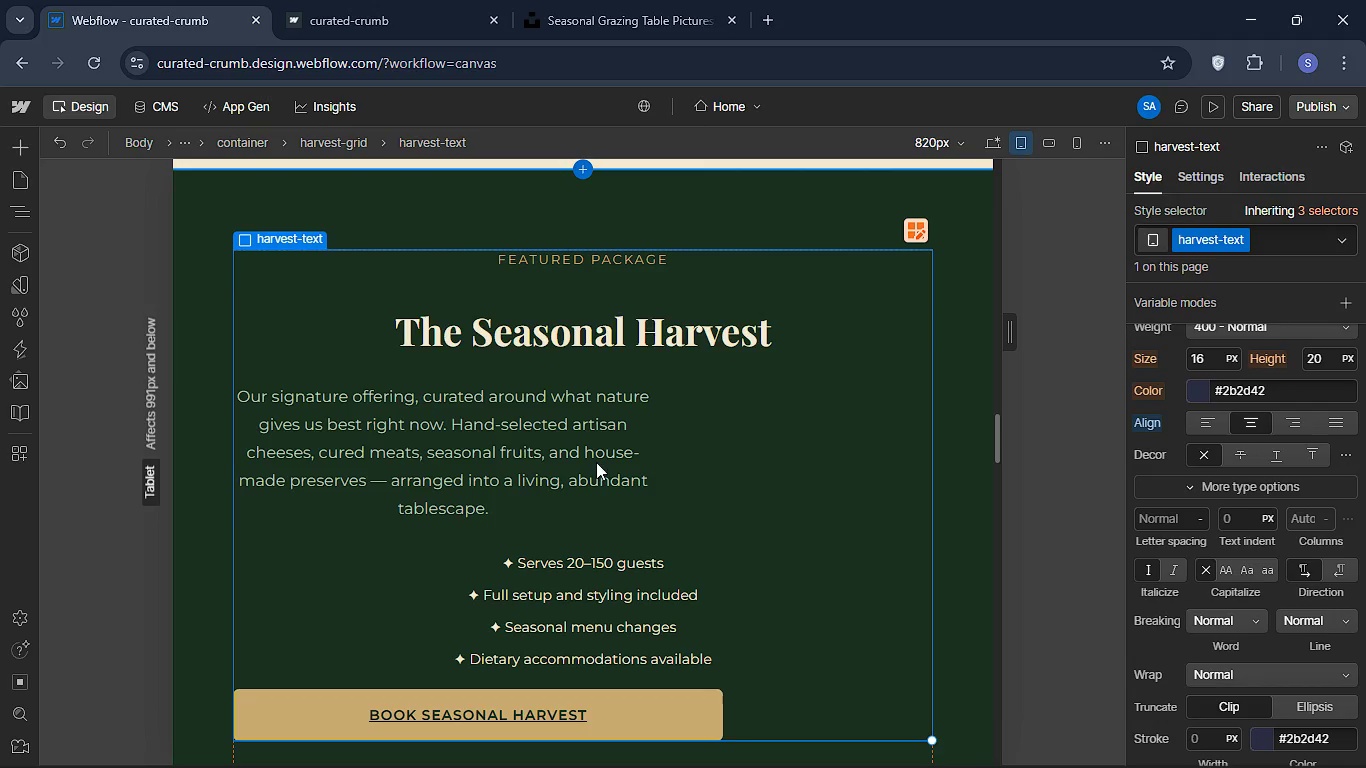 
wait(5.09)
 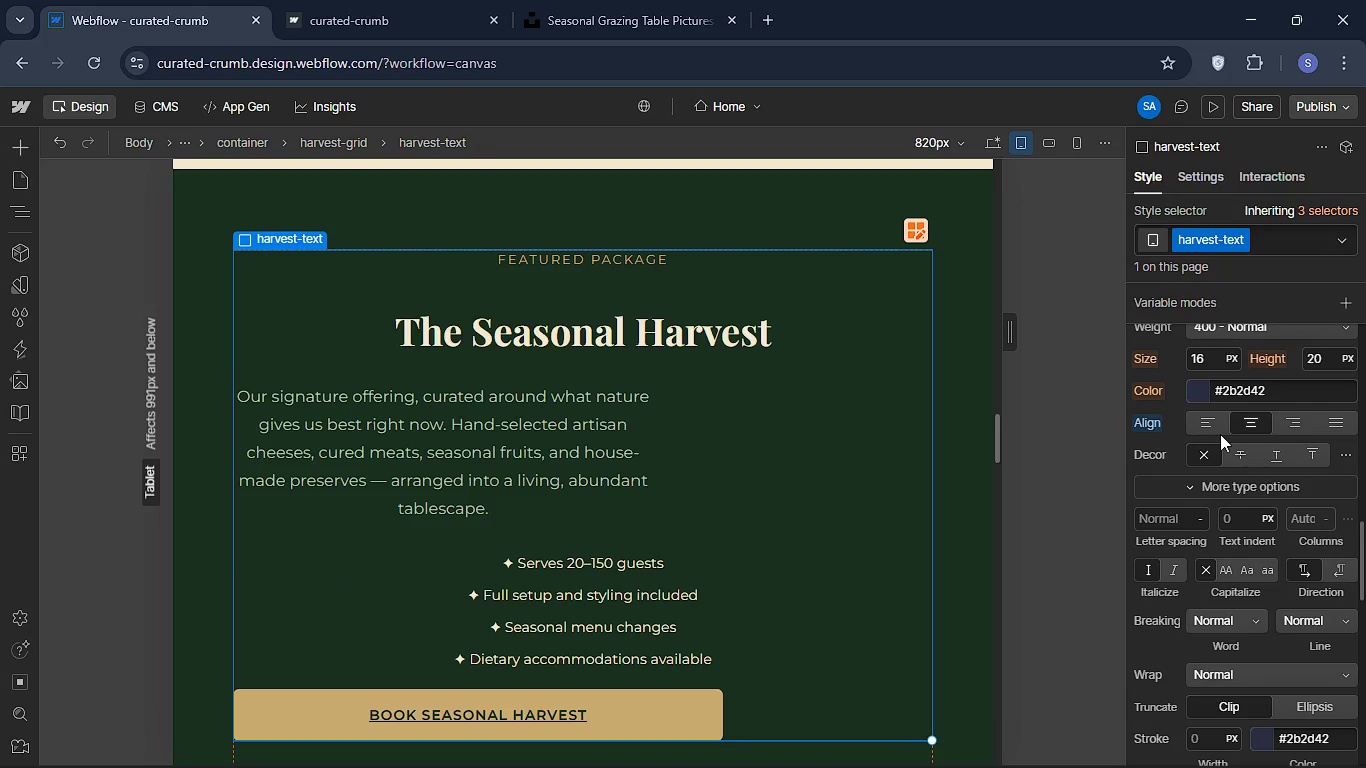 
scroll: coordinate [715, 356], scroll_direction: up, amount: 1.0
 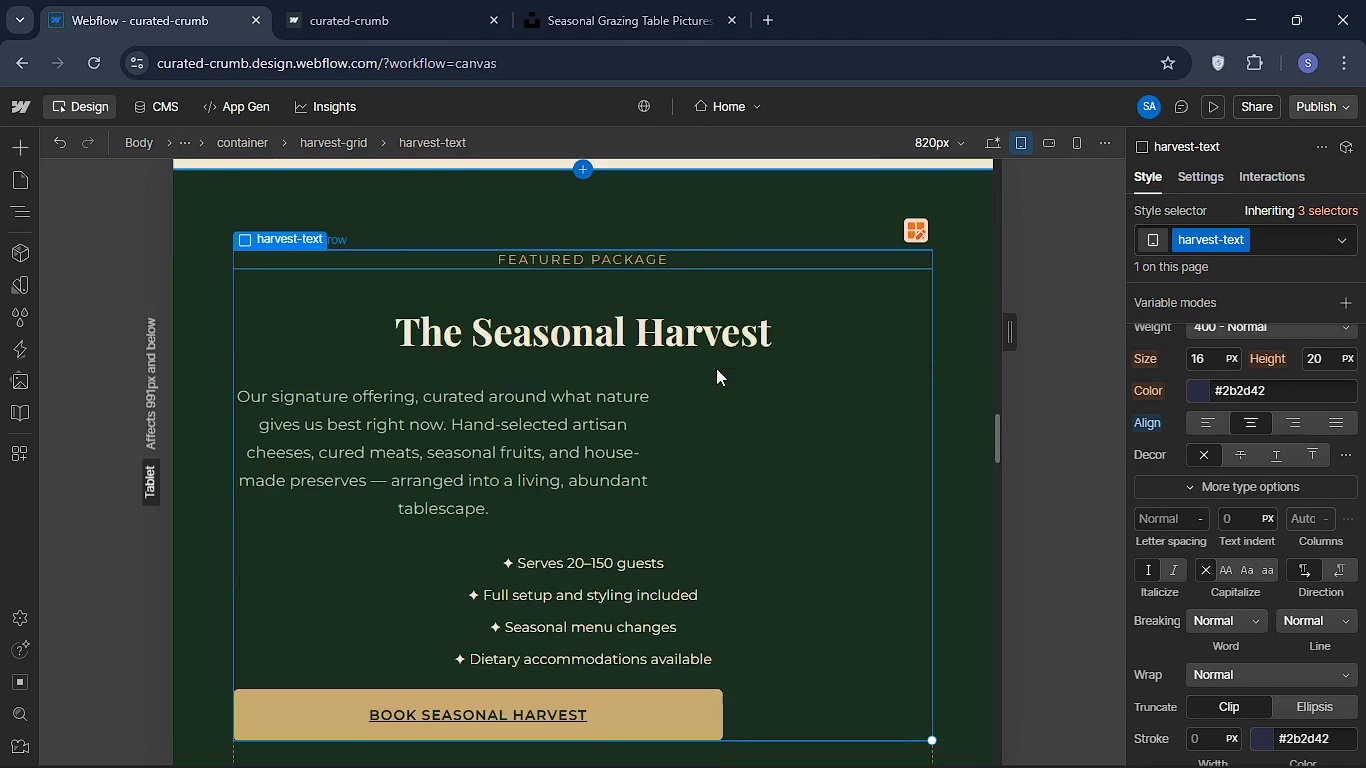 
scroll: coordinate [716, 367], scroll_direction: down, amount: 1.0
 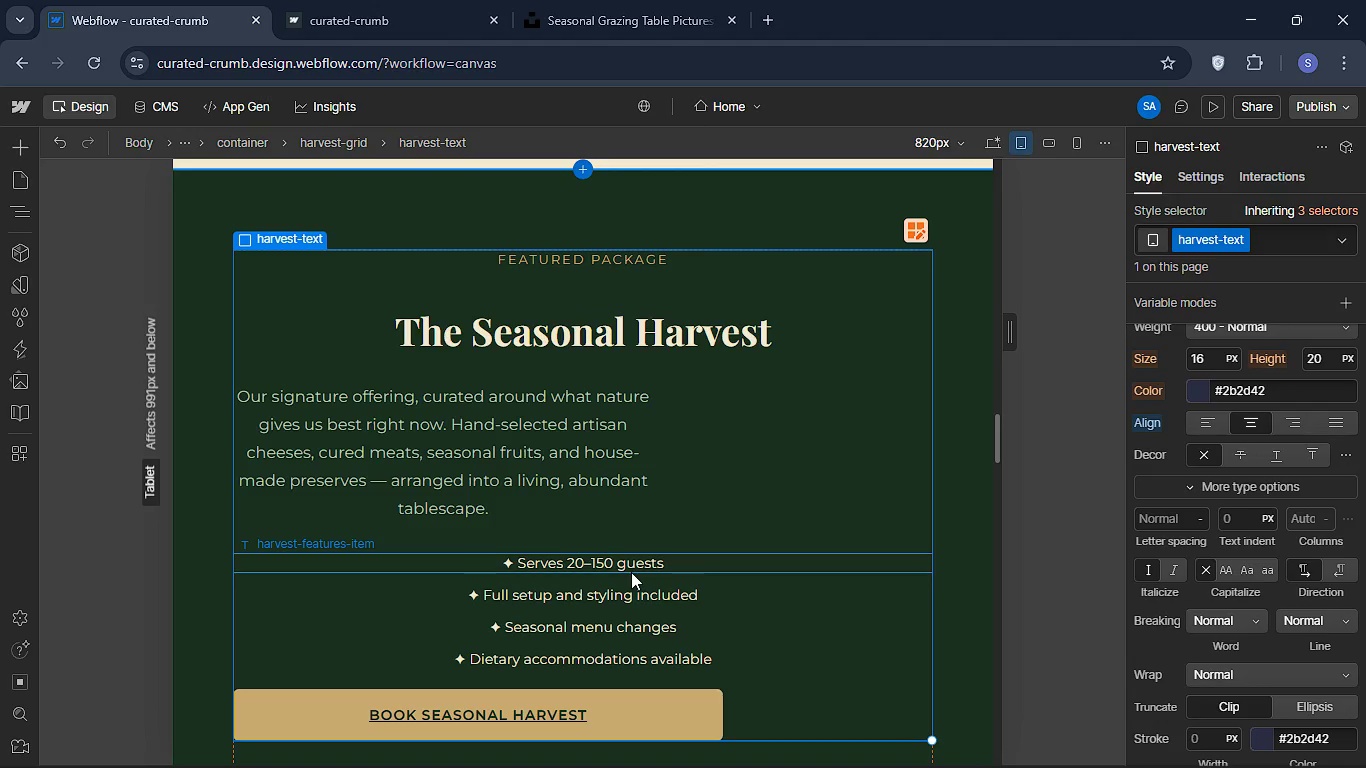 
left_click([631, 572])
 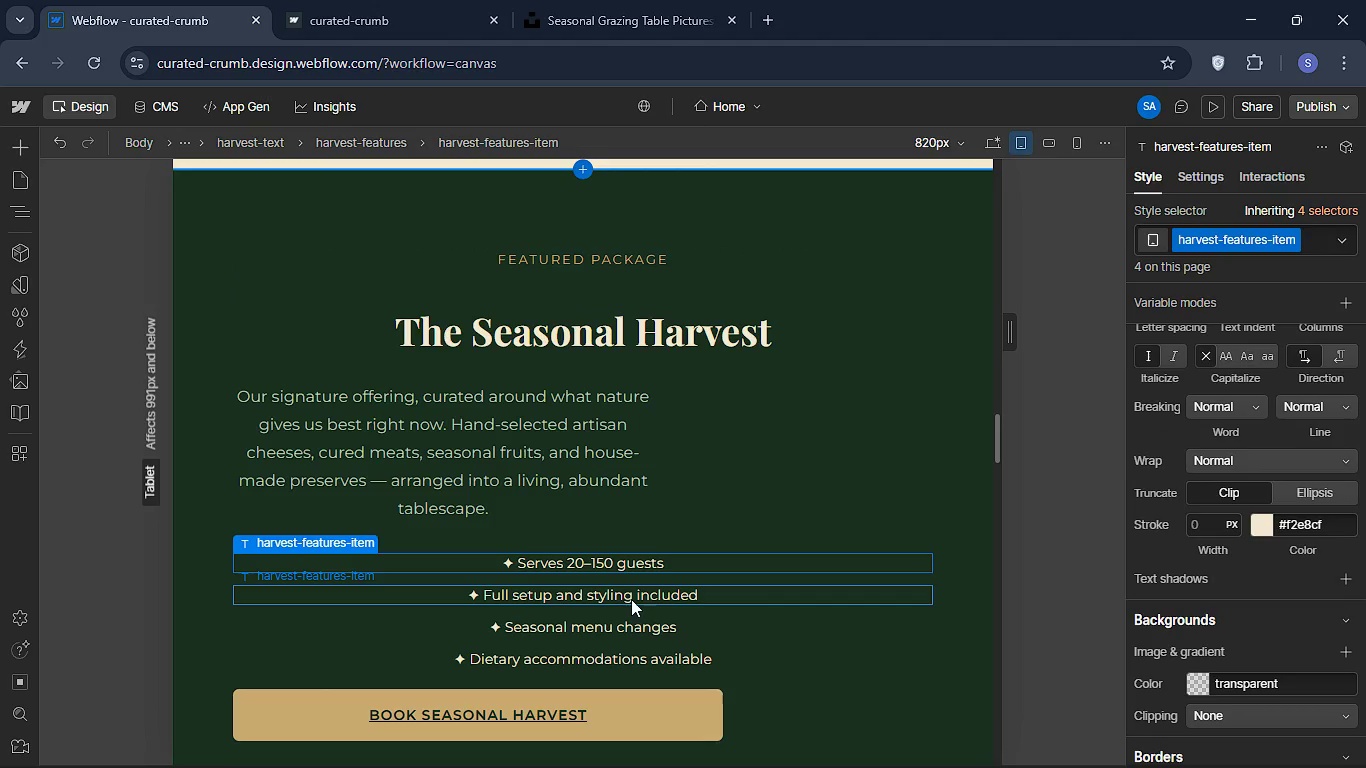 
left_click([631, 601])
 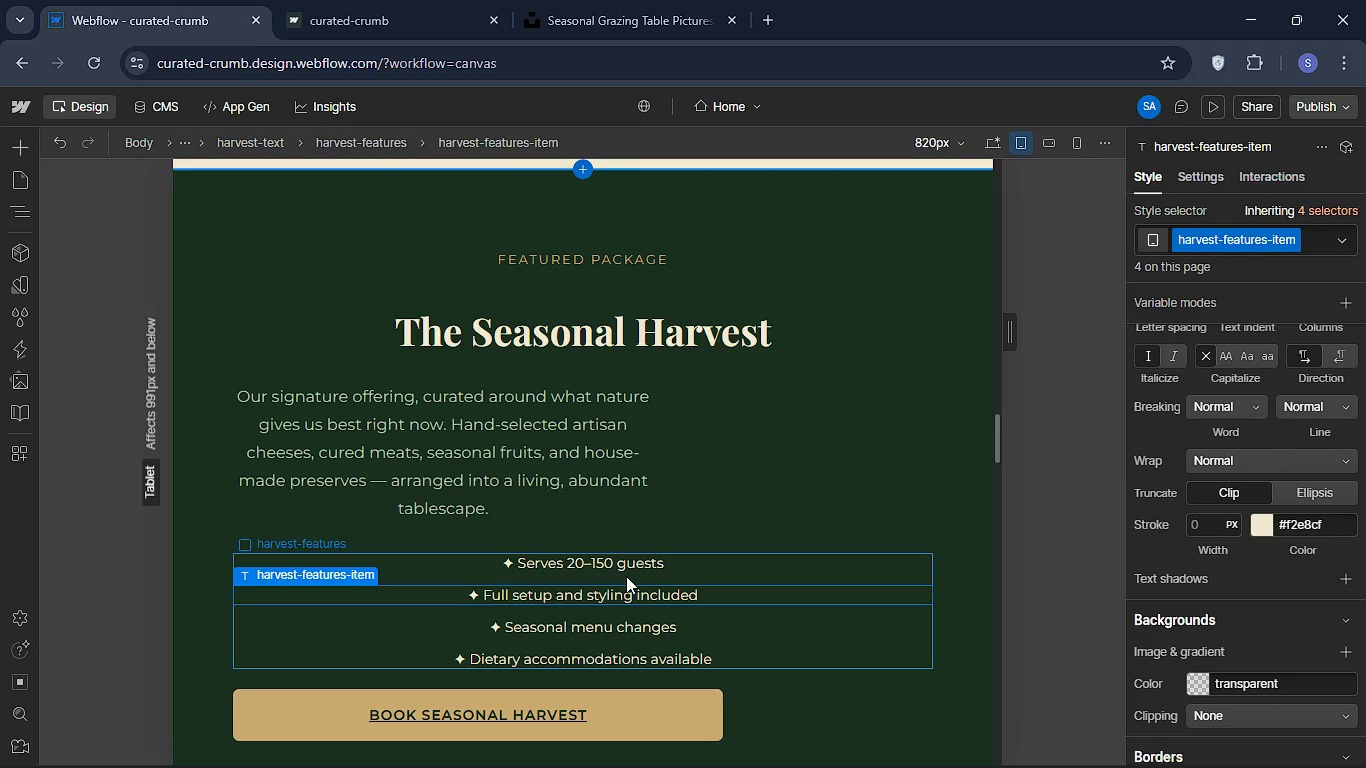 
left_click([626, 576])
 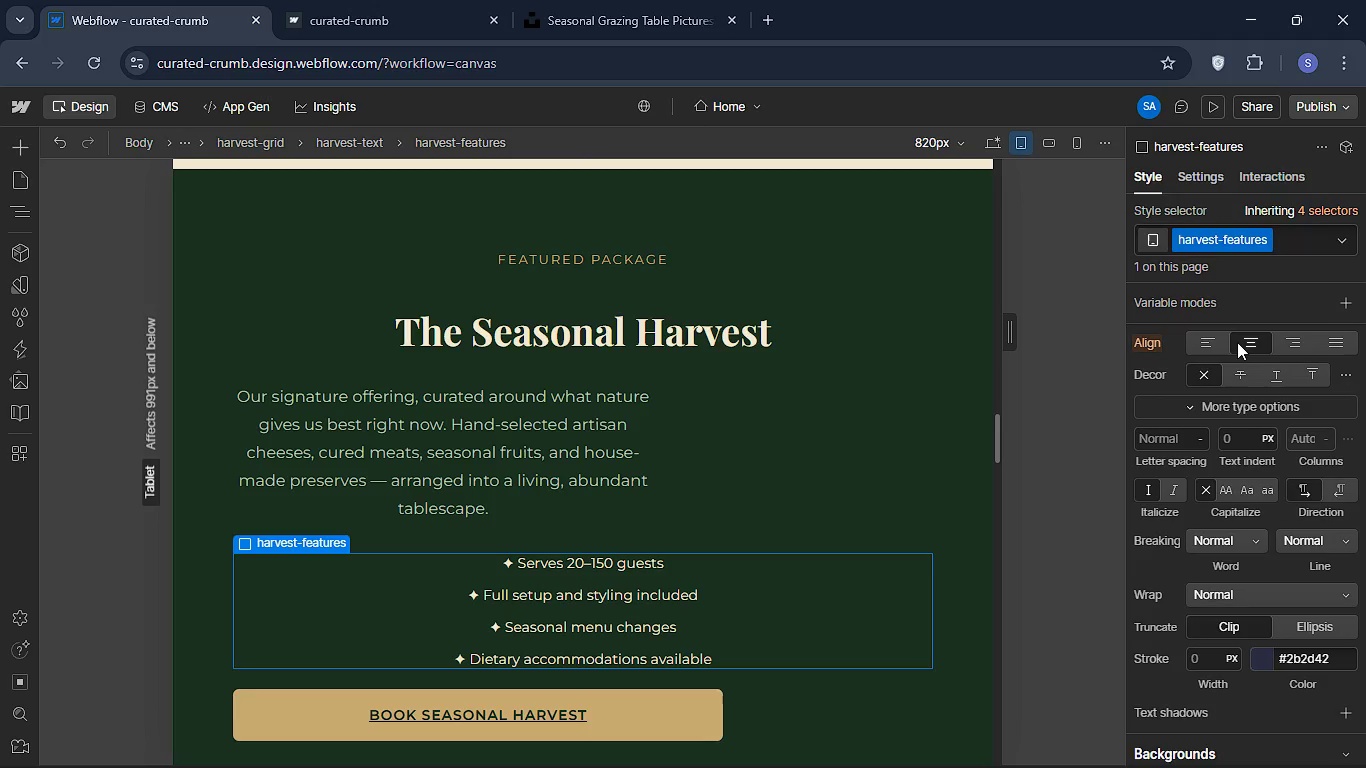 
wait(5.19)
 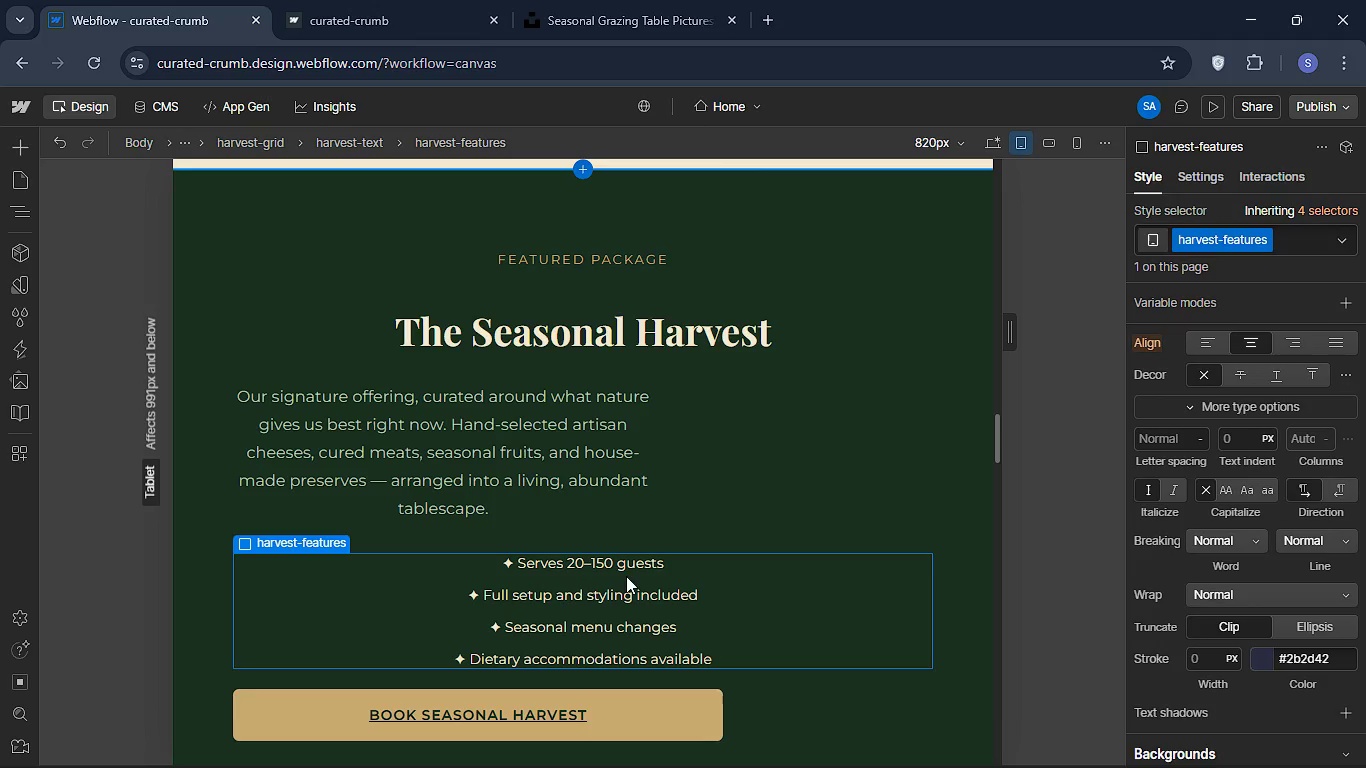 
left_click([1192, 346])
 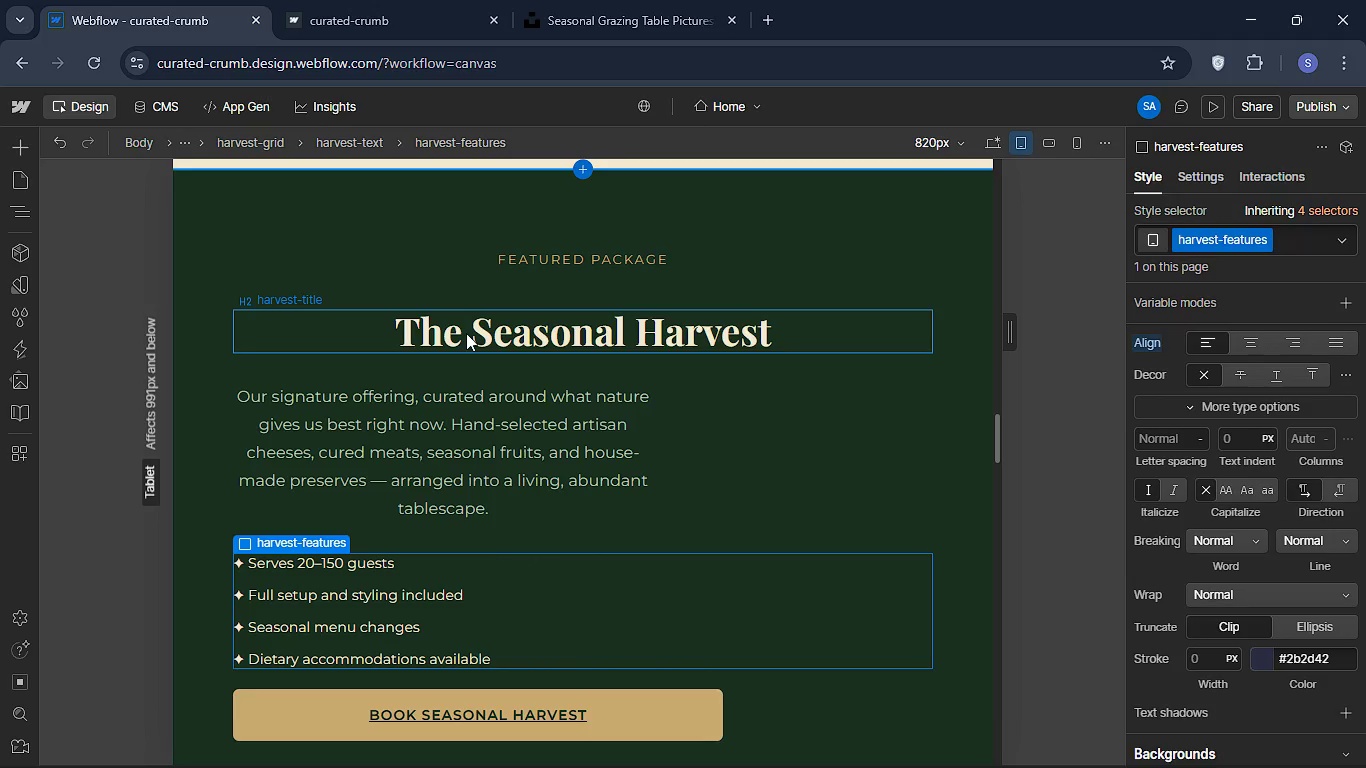 
wait(6.67)
 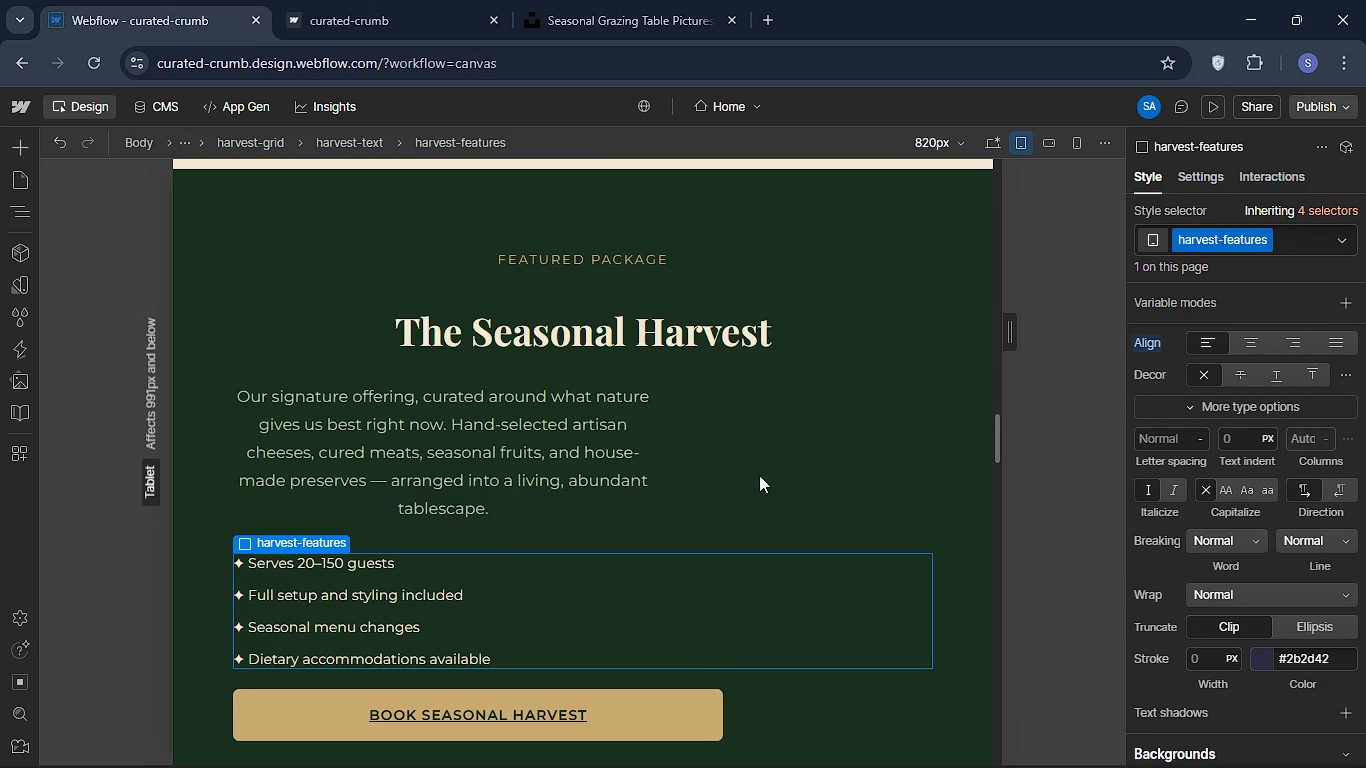 
left_click([466, 333])
 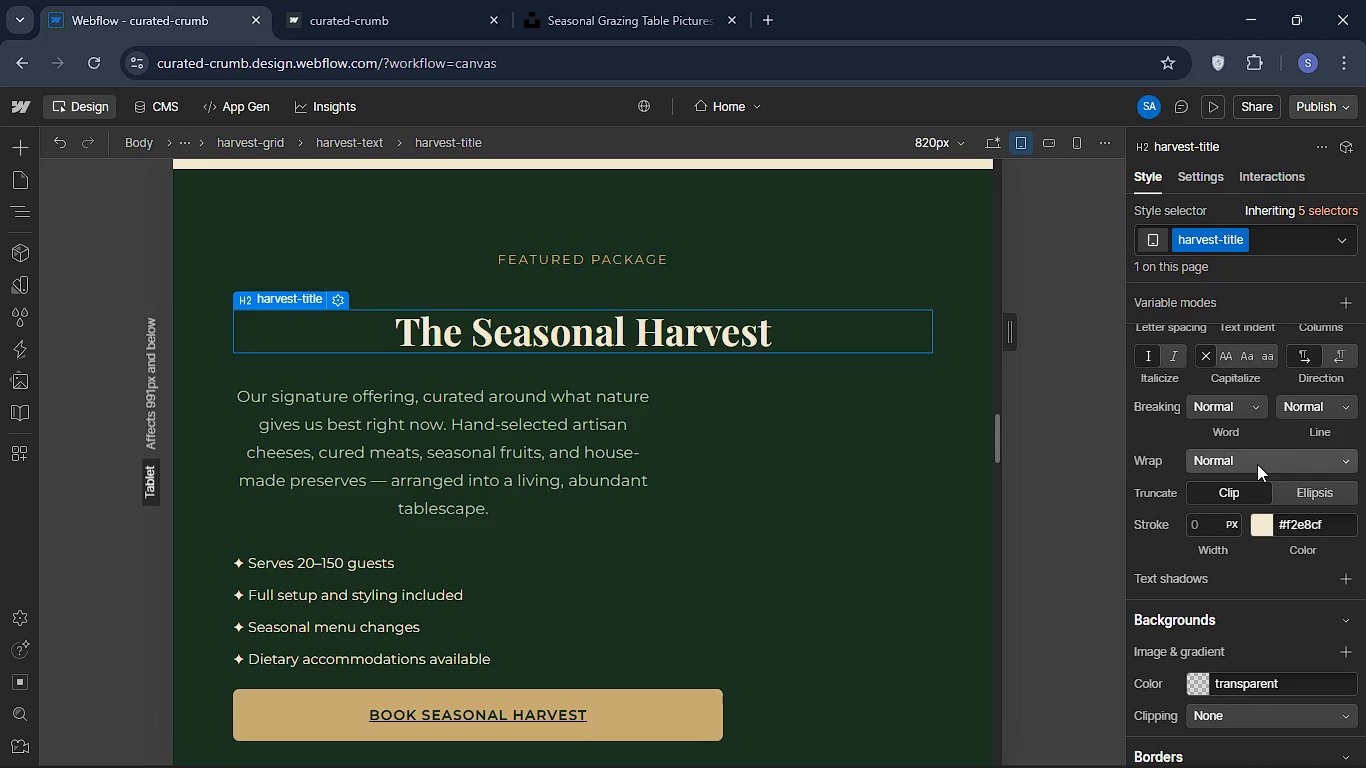 
scroll: coordinate [1255, 474], scroll_direction: down, amount: 3.0
 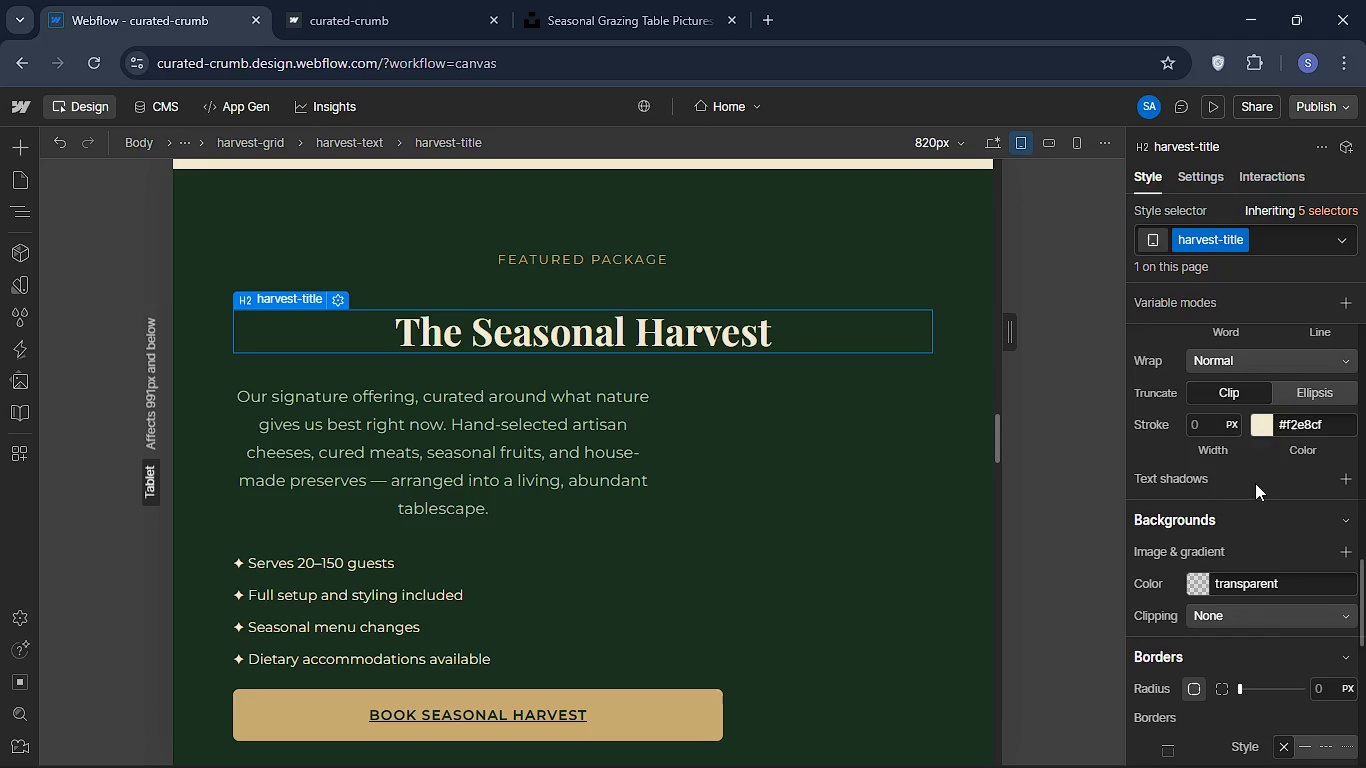 
scroll: coordinate [1255, 483], scroll_direction: up, amount: 5.0
 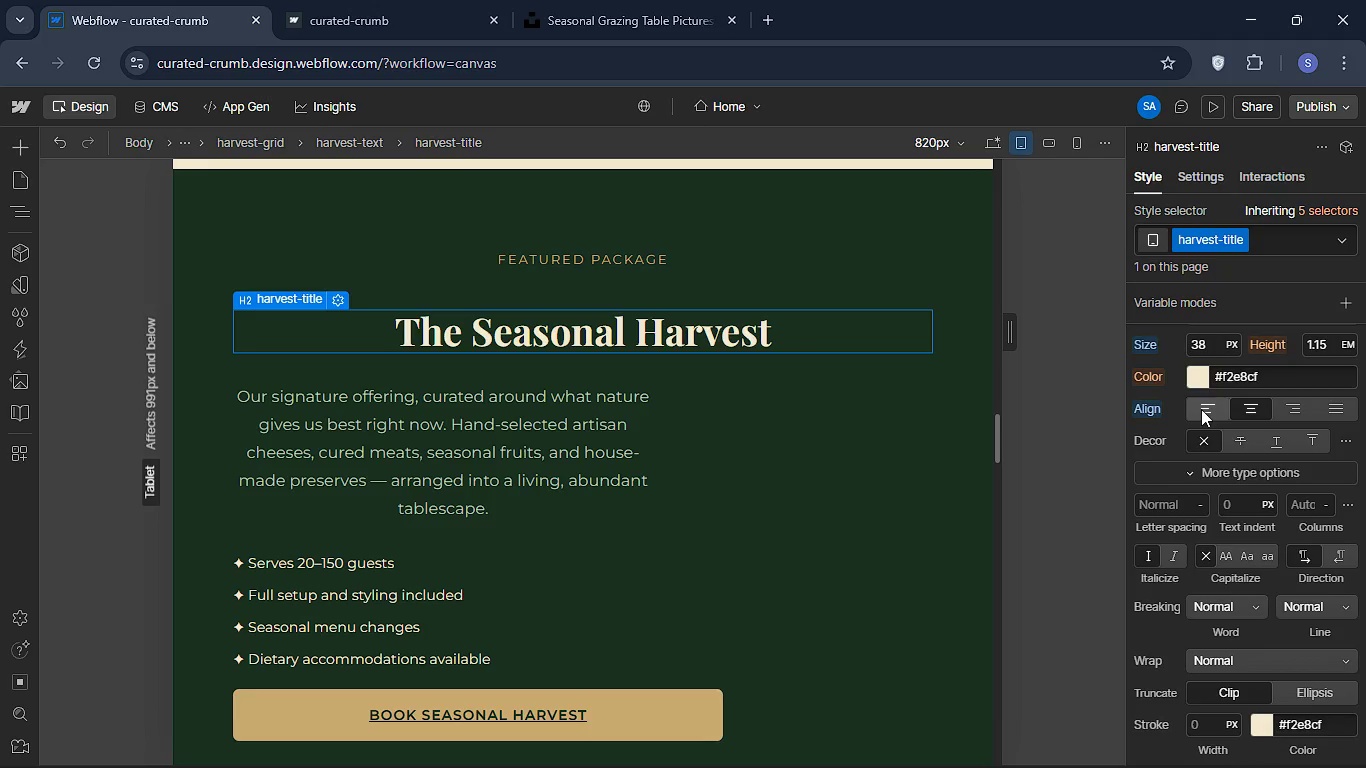 
left_click([1201, 409])
 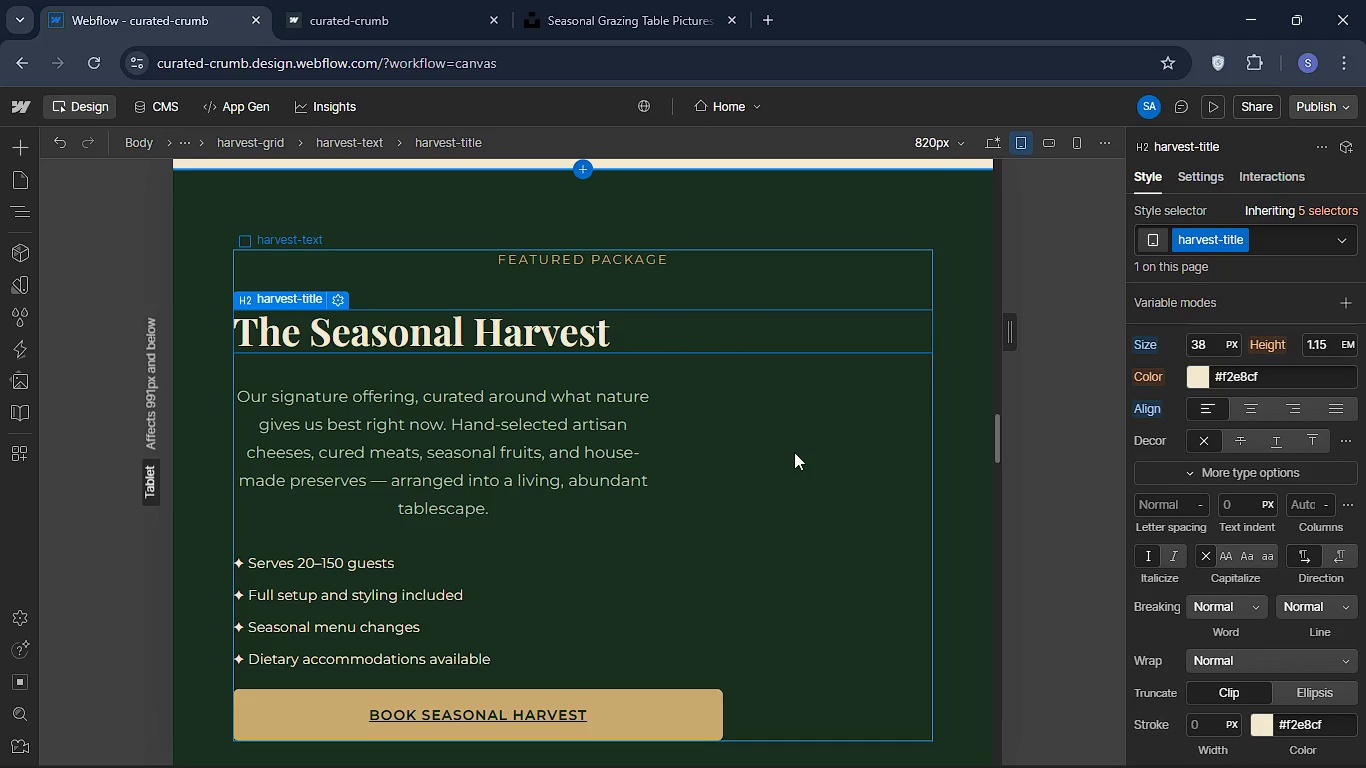 
scroll: coordinate [794, 452], scroll_direction: up, amount: 1.0
 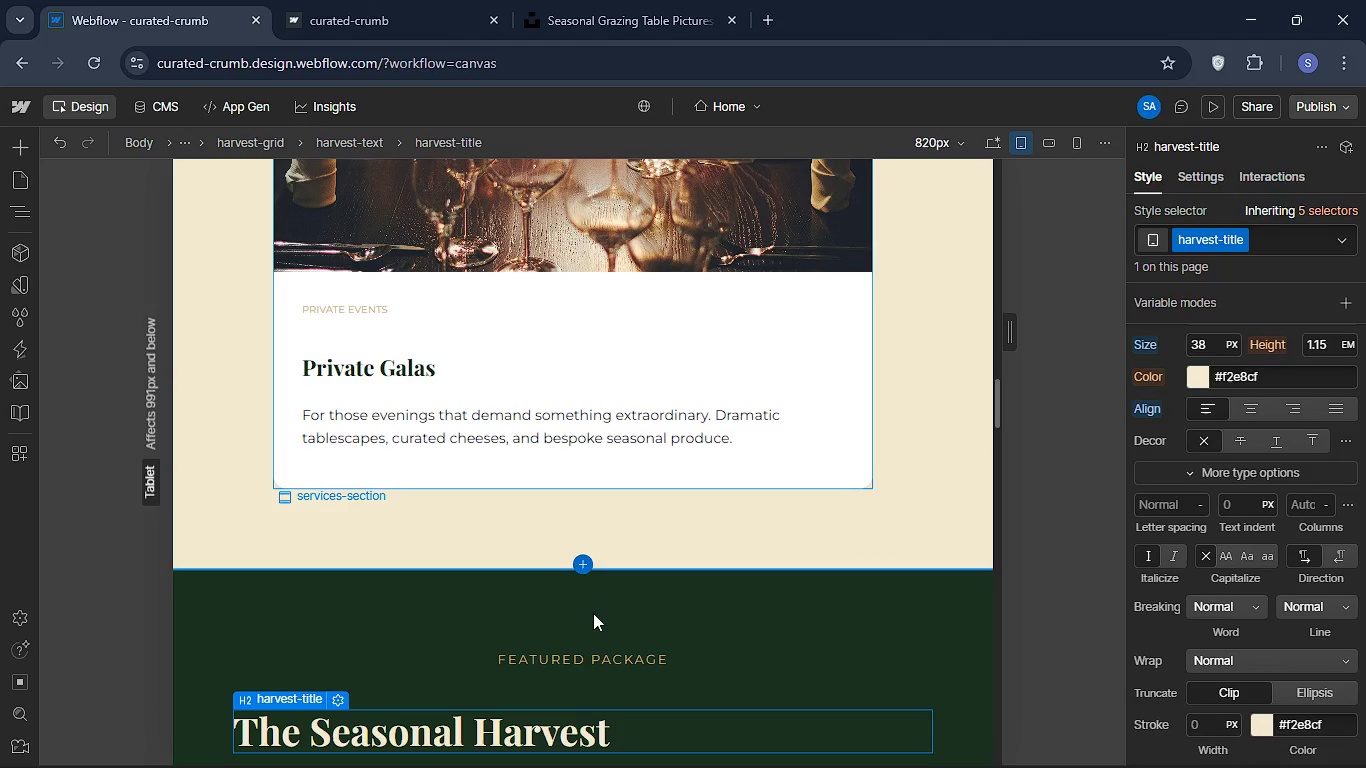 
left_click([603, 657])
 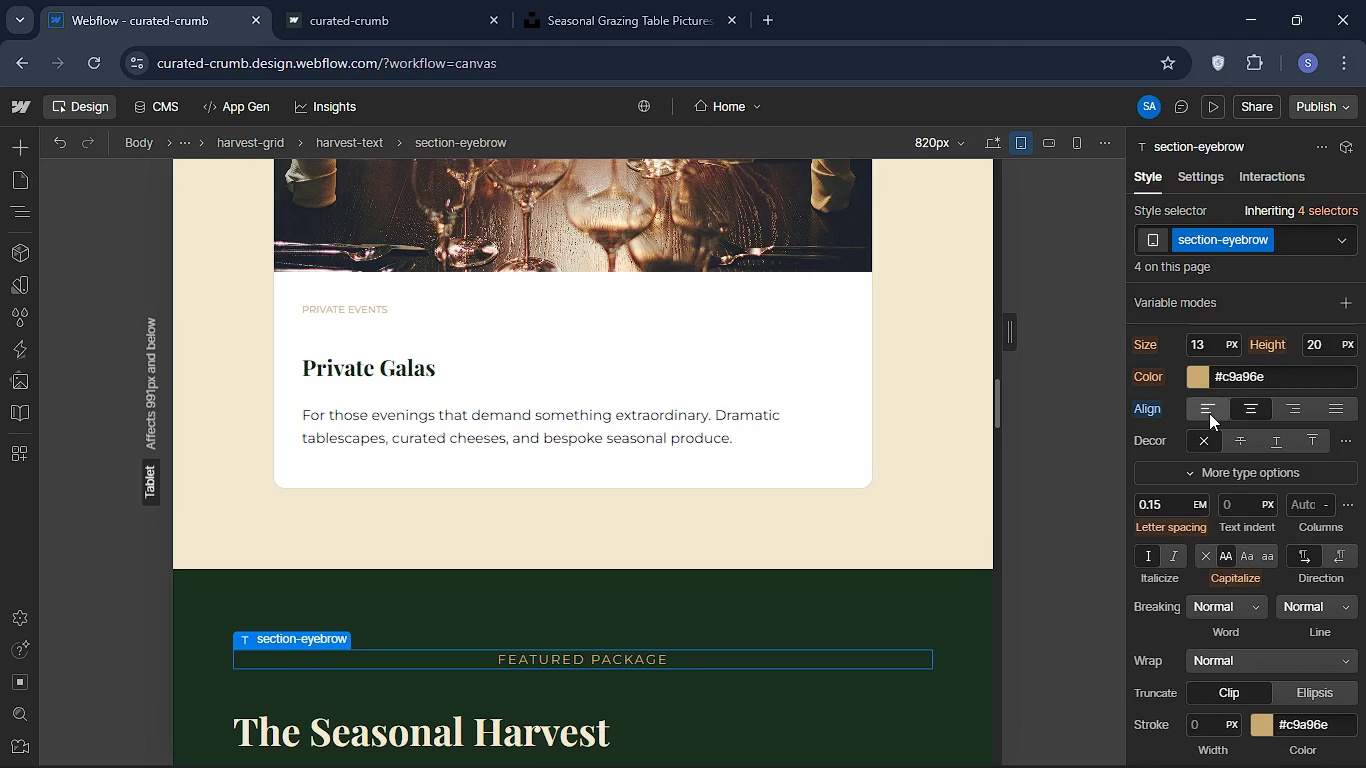 
left_click([1209, 413])
 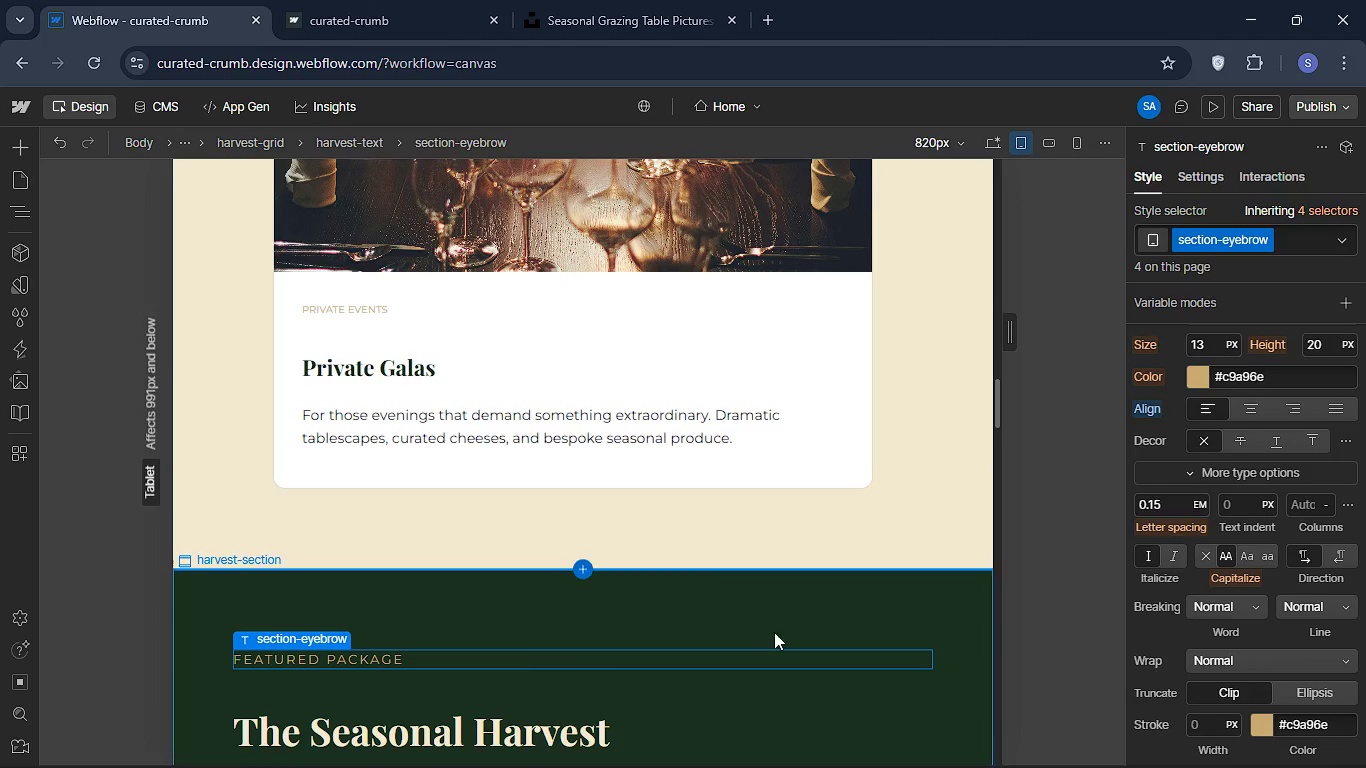 
scroll: coordinate [774, 632], scroll_direction: down, amount: 2.0
 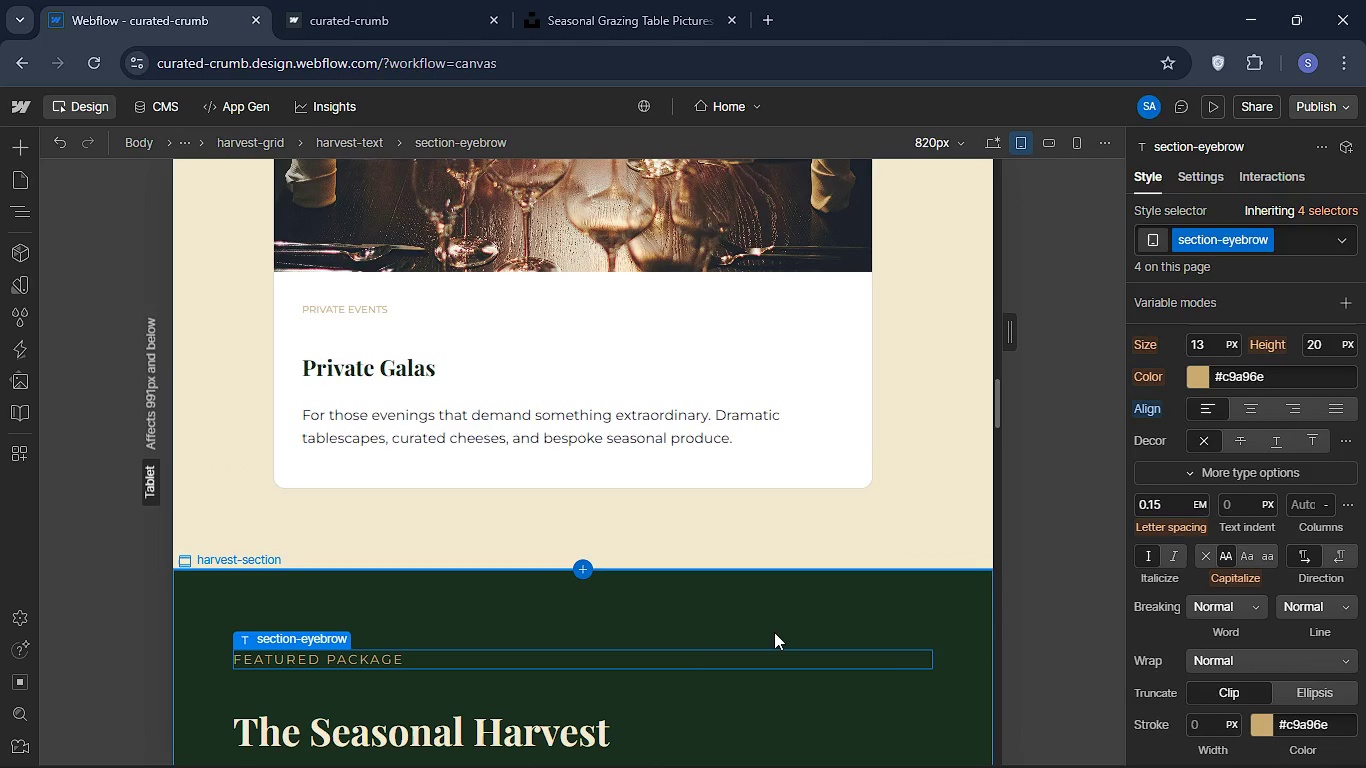 
scroll: coordinate [772, 625], scroll_direction: up, amount: 10.0
 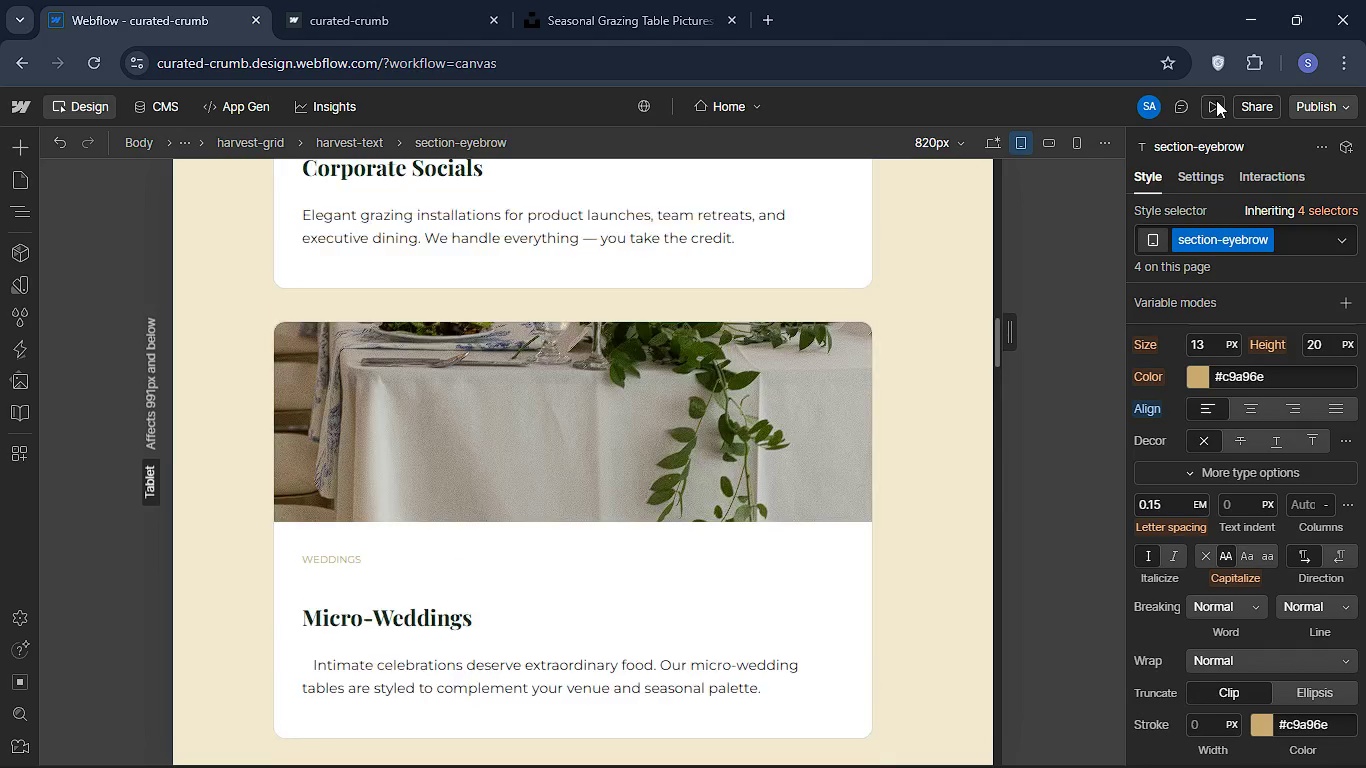 
left_click([1216, 100])
 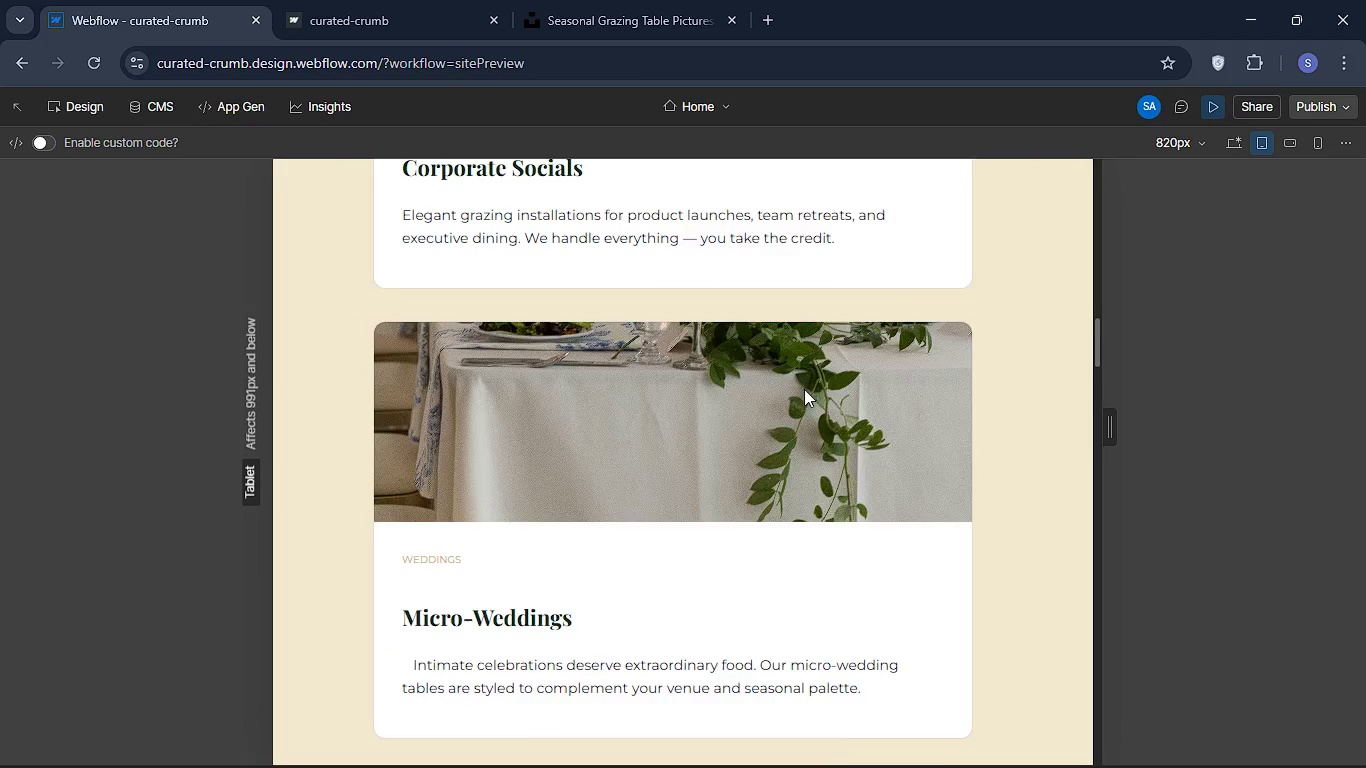 
scroll: coordinate [804, 389], scroll_direction: down, amount: 9.0
 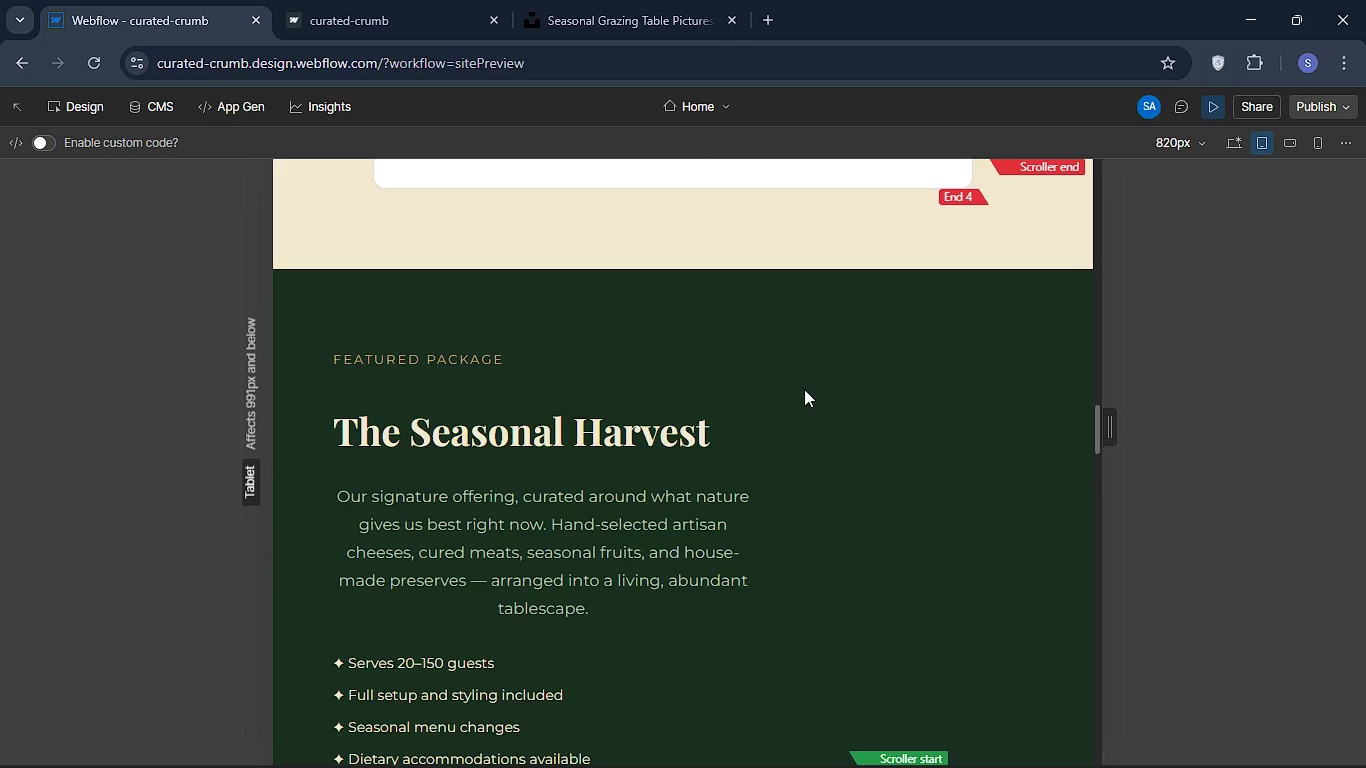 
scroll: coordinate [804, 389], scroll_direction: up, amount: 2.0
 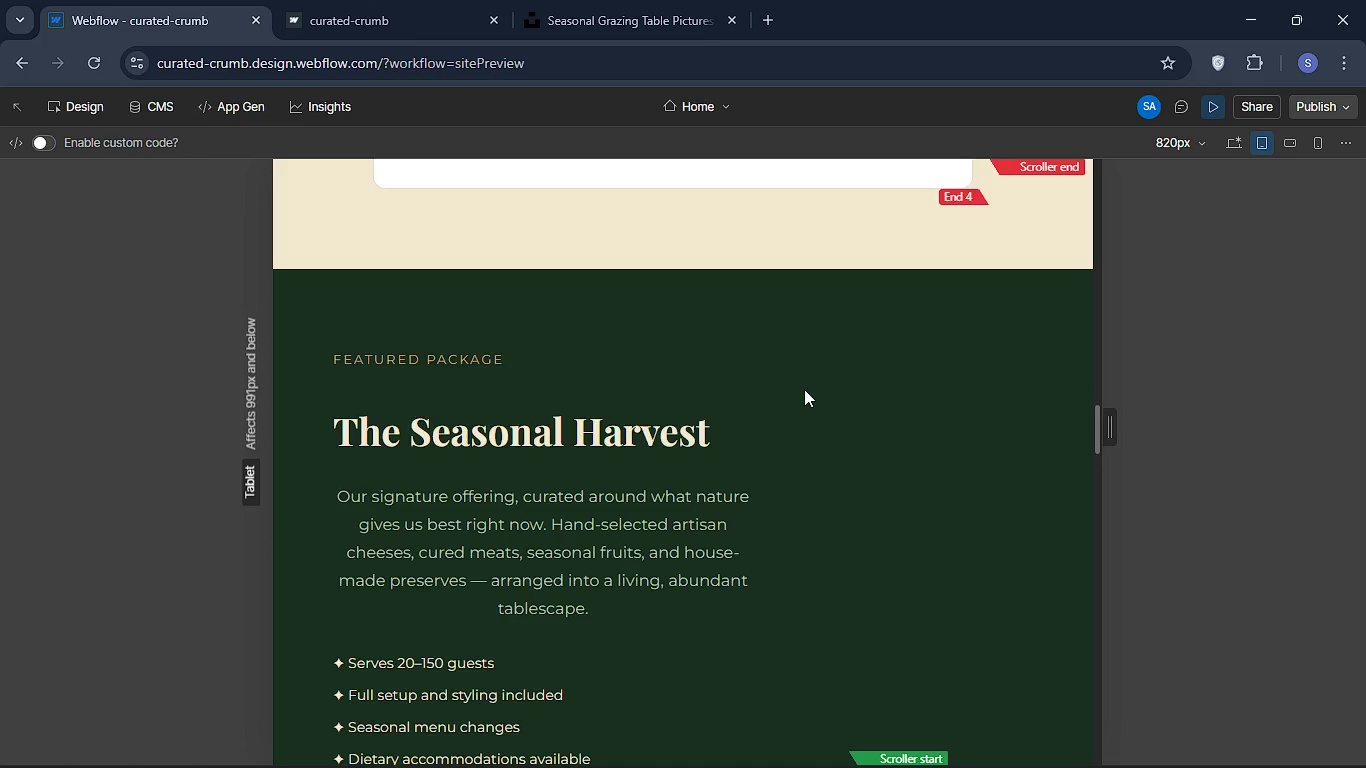 
scroll: coordinate [804, 389], scroll_direction: down, amount: 3.0
 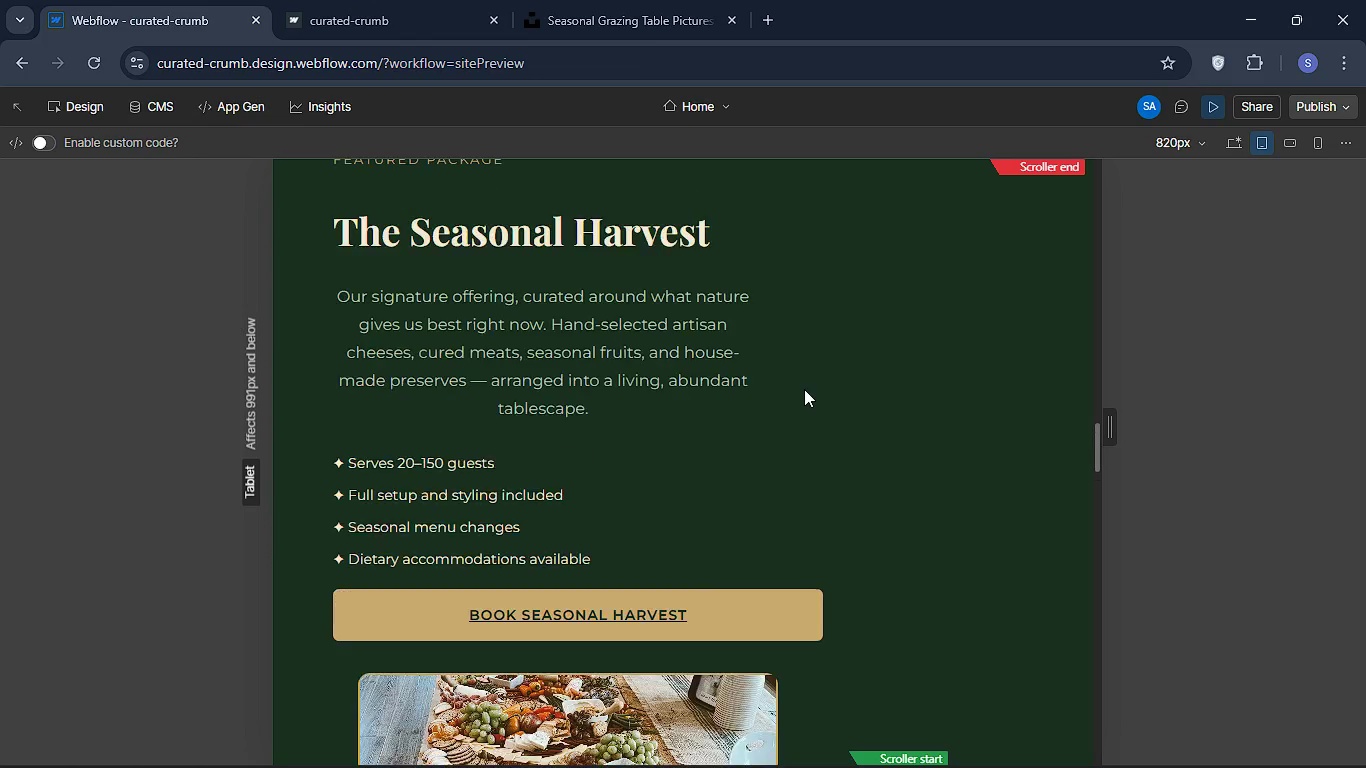 
scroll: coordinate [804, 391], scroll_direction: up, amount: 5.0
 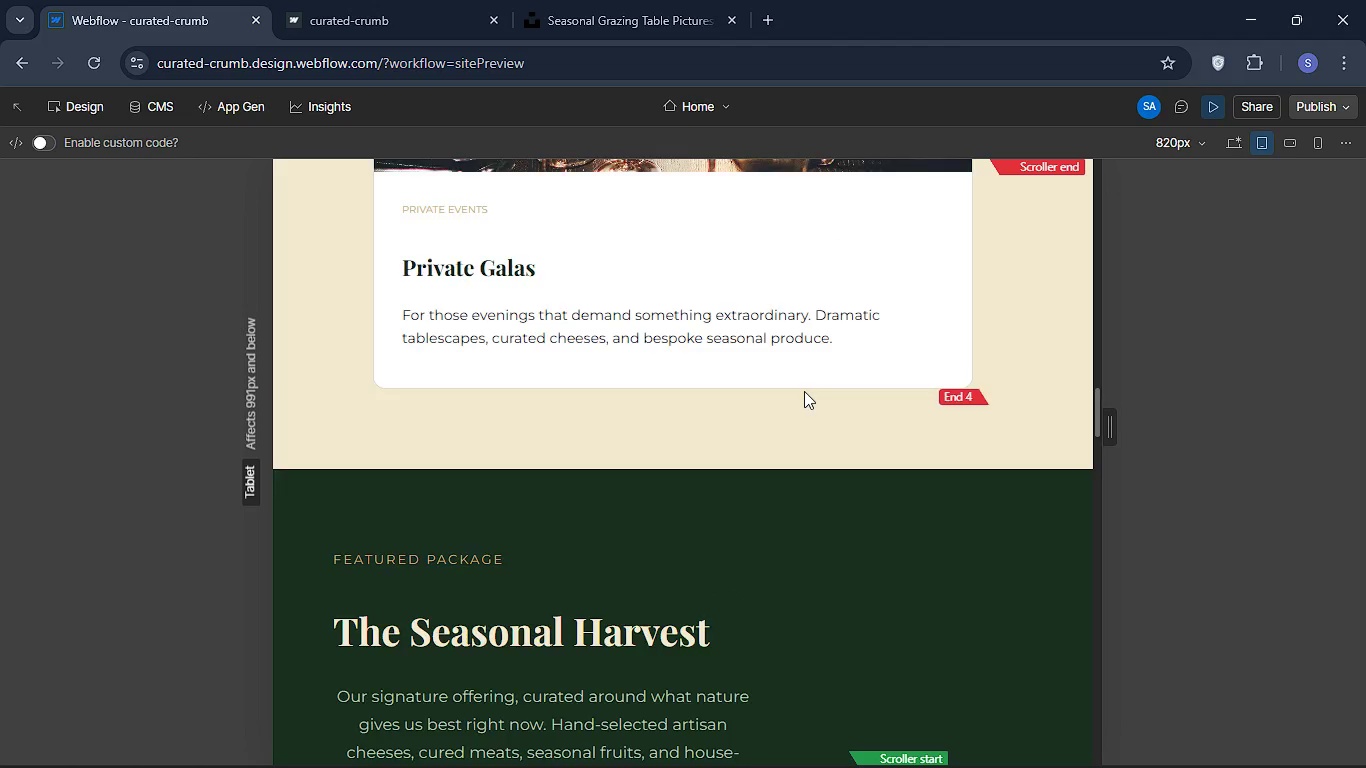 
scroll: coordinate [804, 391], scroll_direction: down, amount: 1.0
 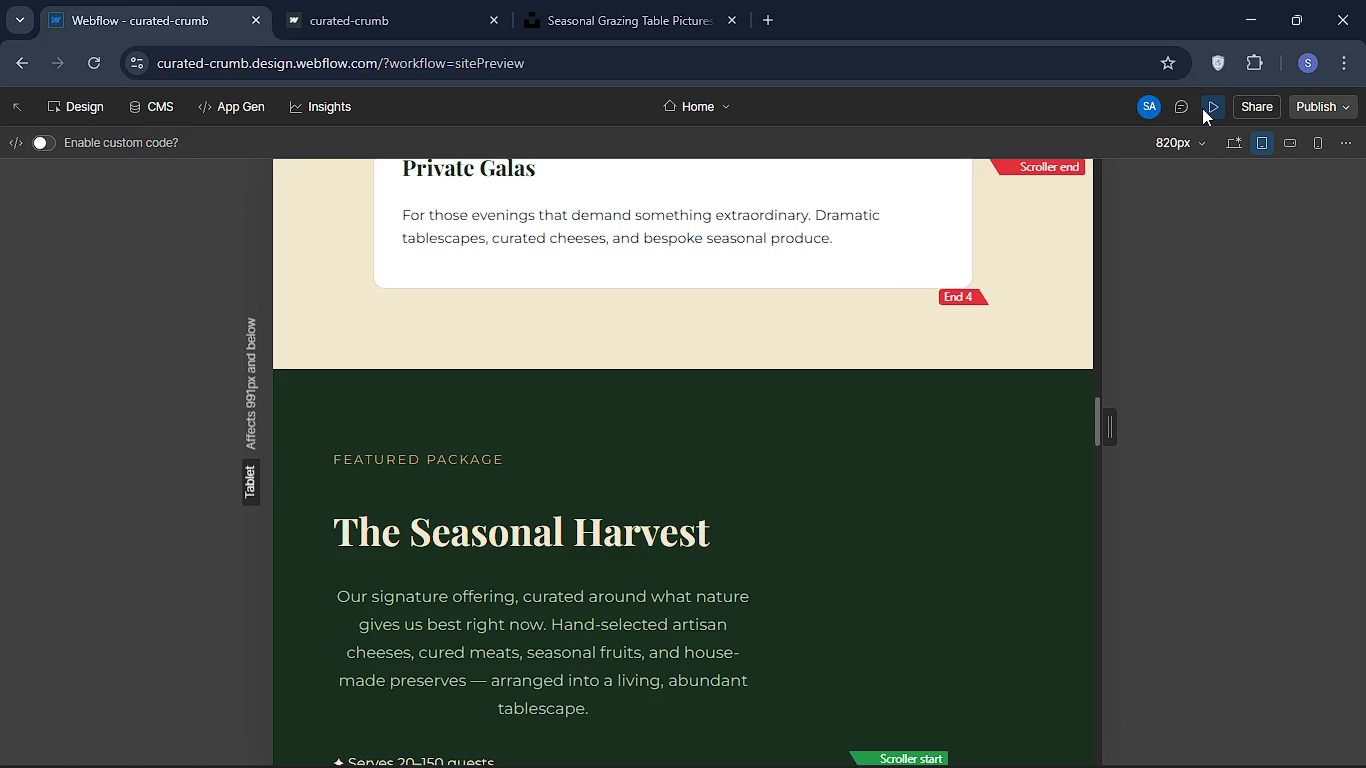 
left_click([1202, 108])
 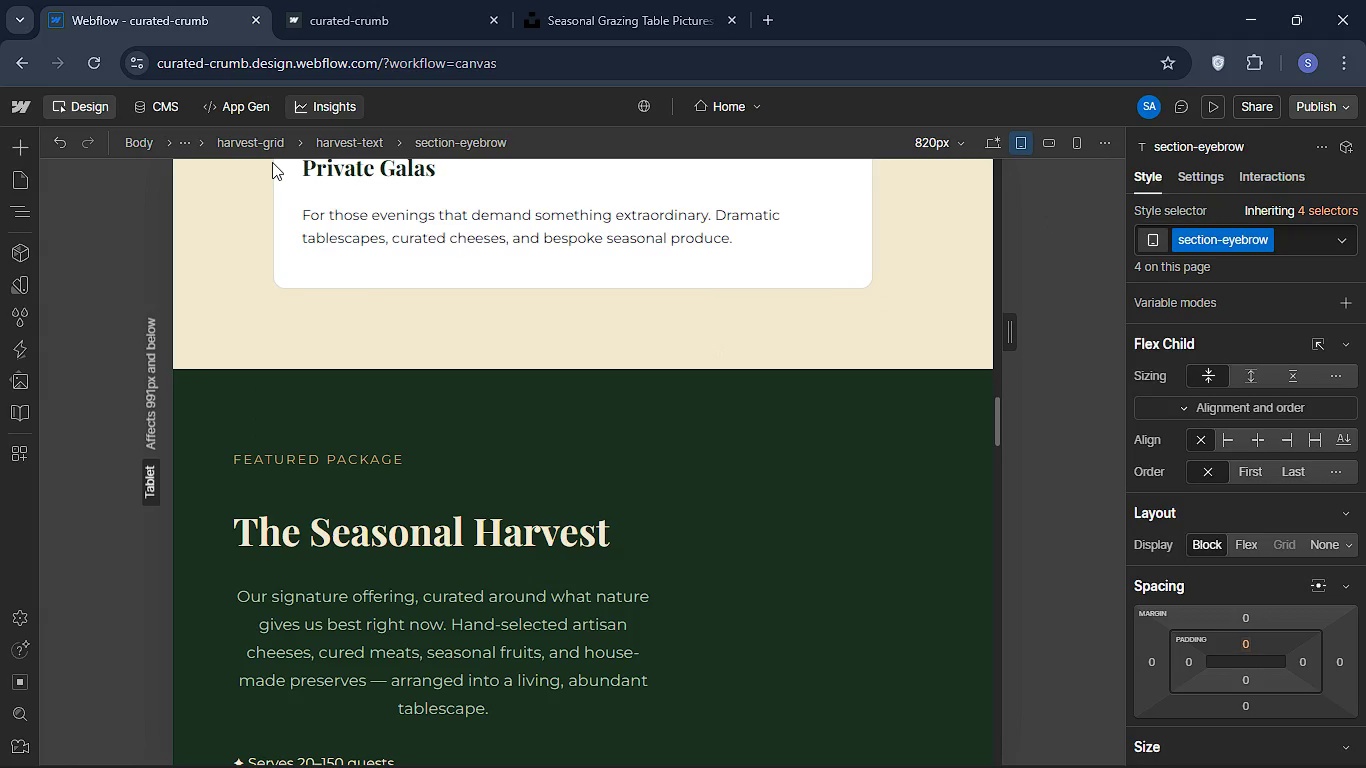 
left_click([20, 211])
 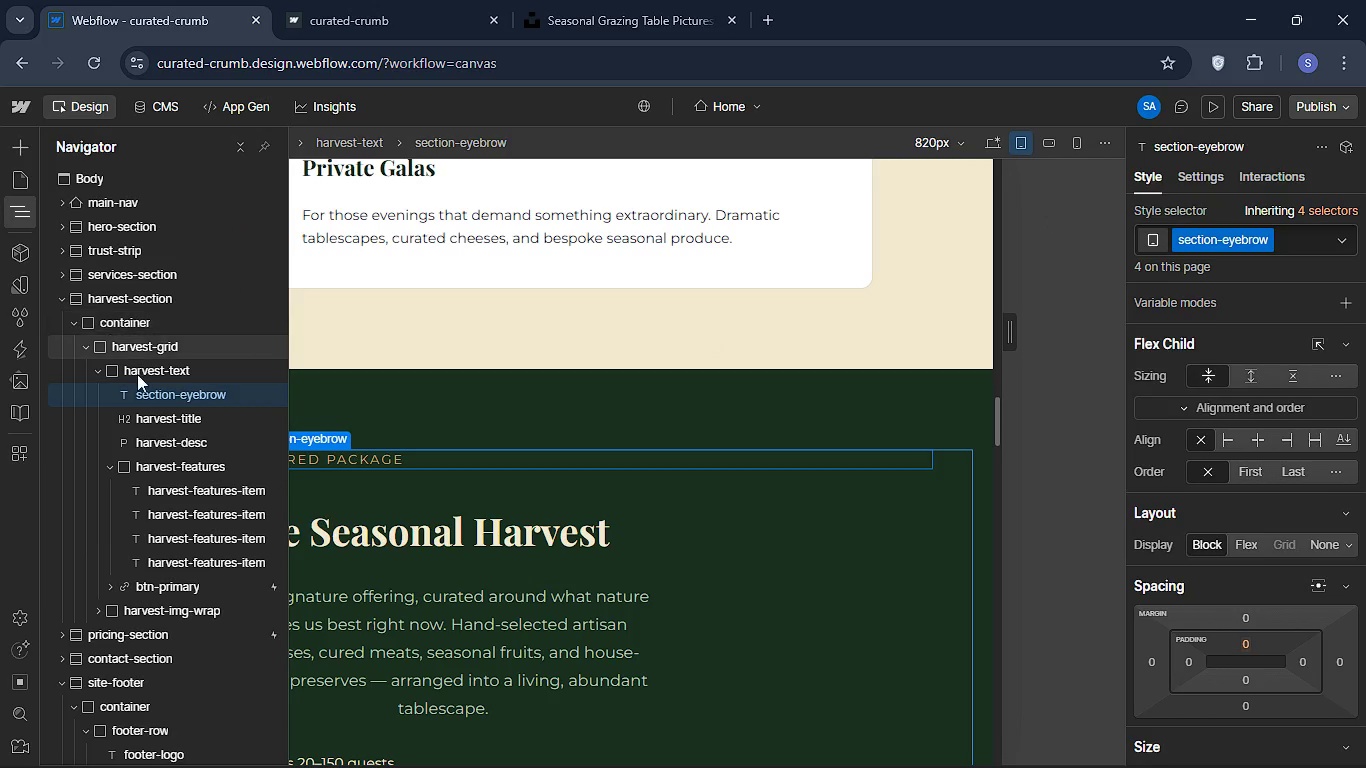 
left_click([131, 322])
 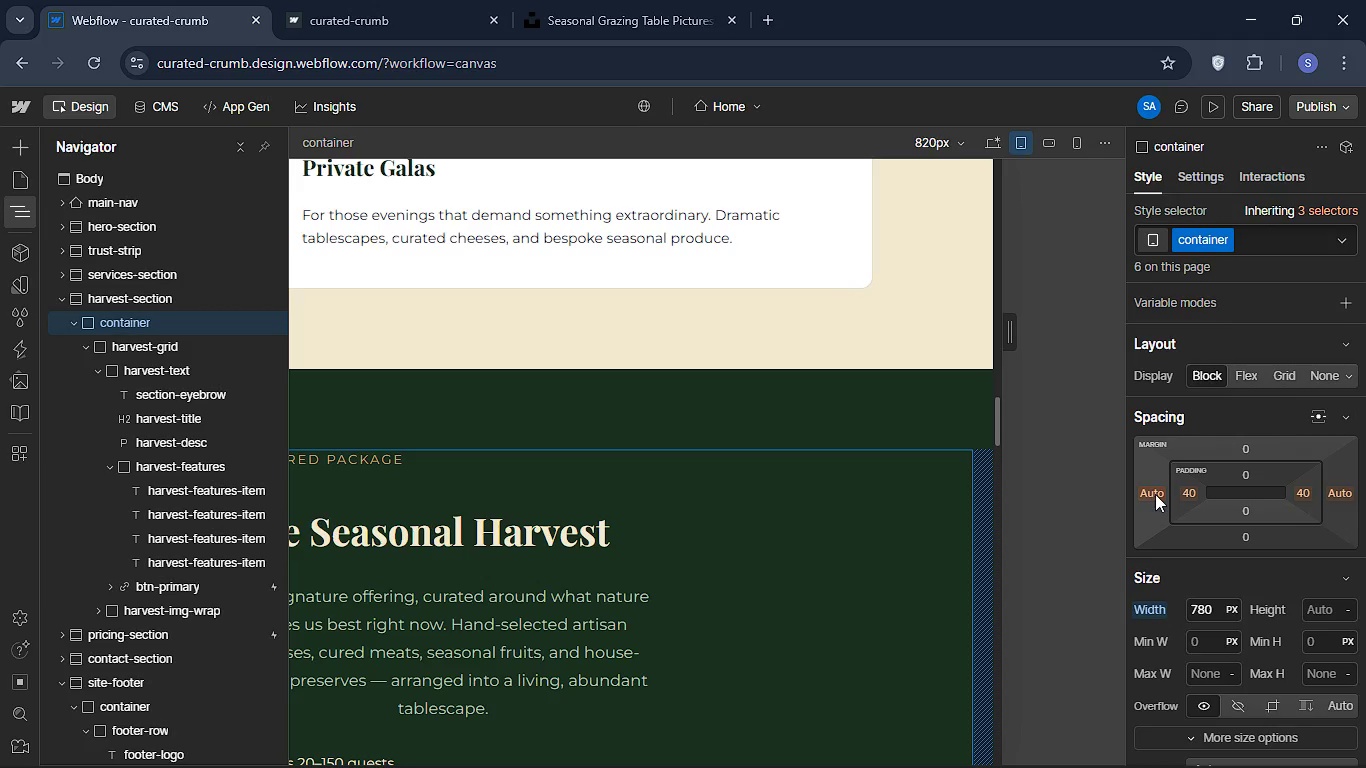 
wait(6.66)
 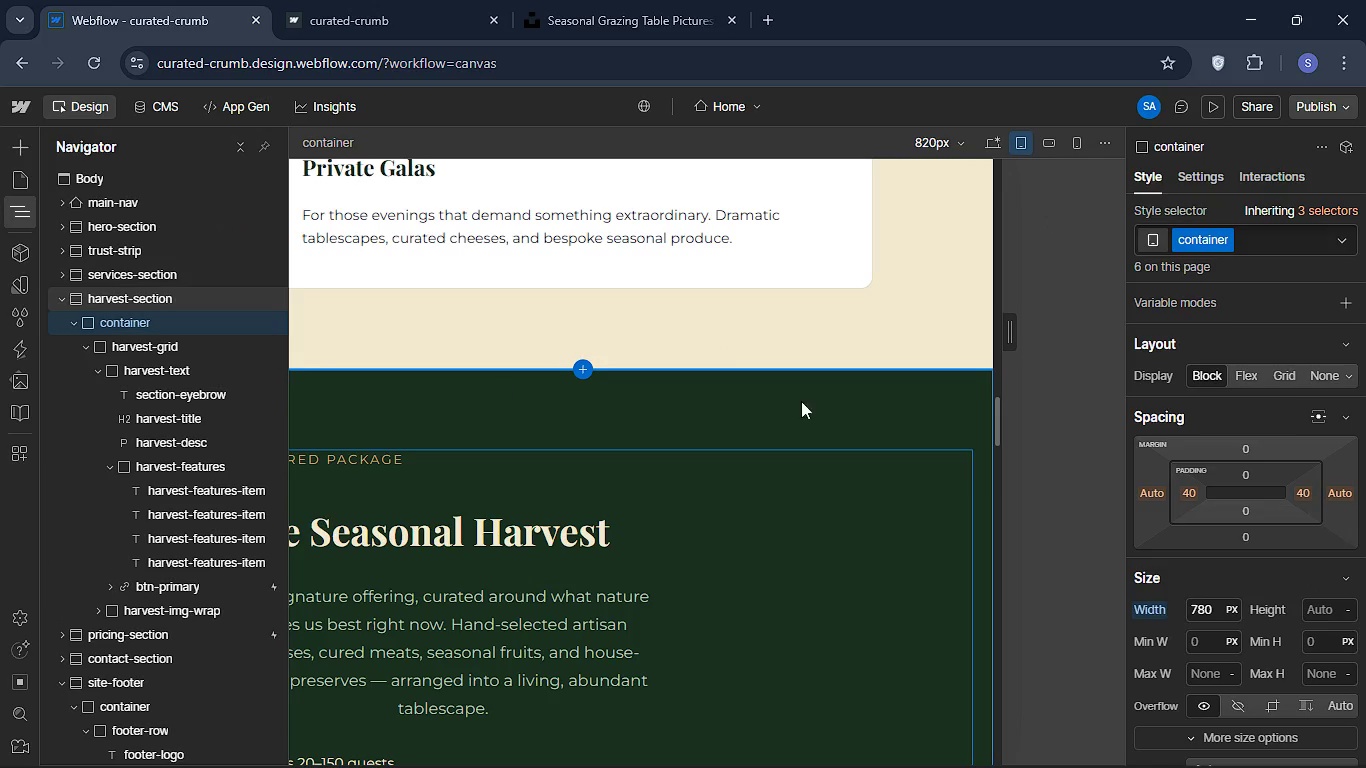 
left_click([1154, 493])
 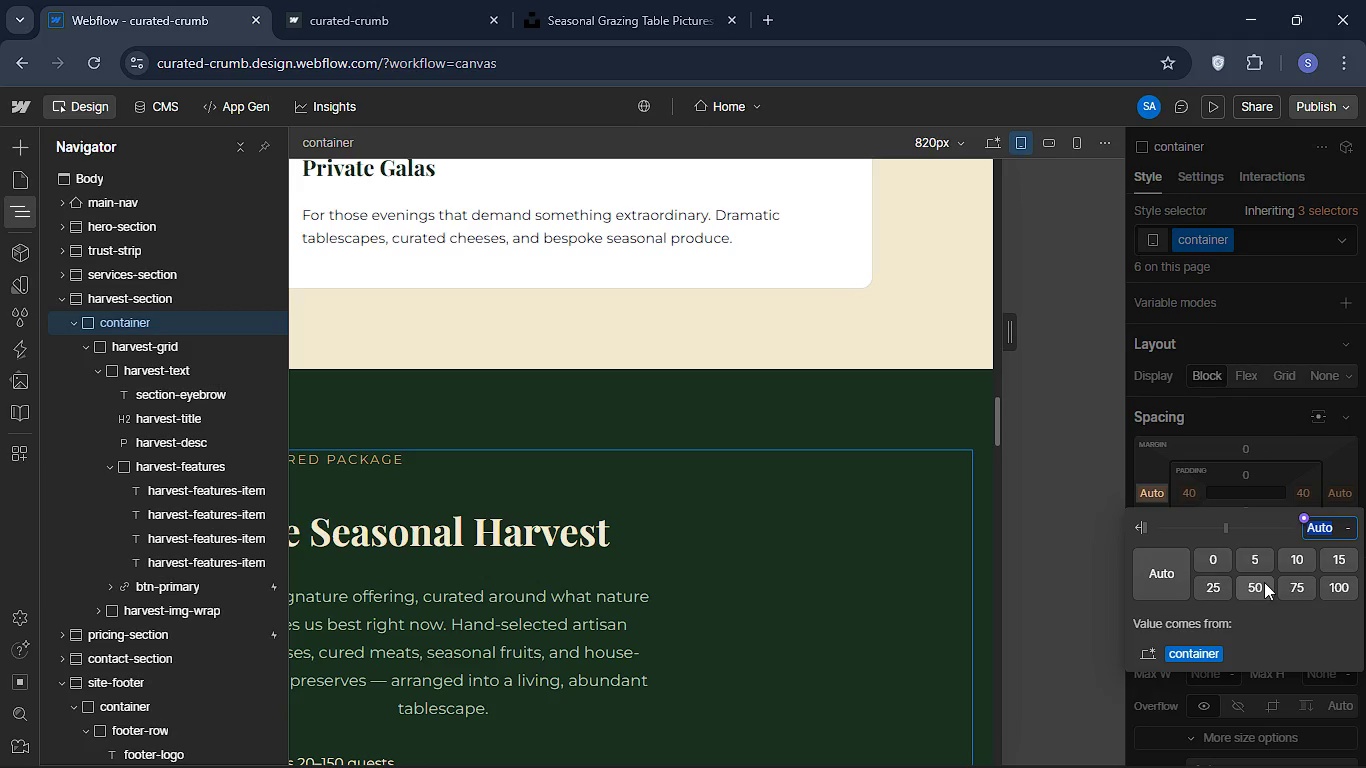 
left_click([1264, 582])
 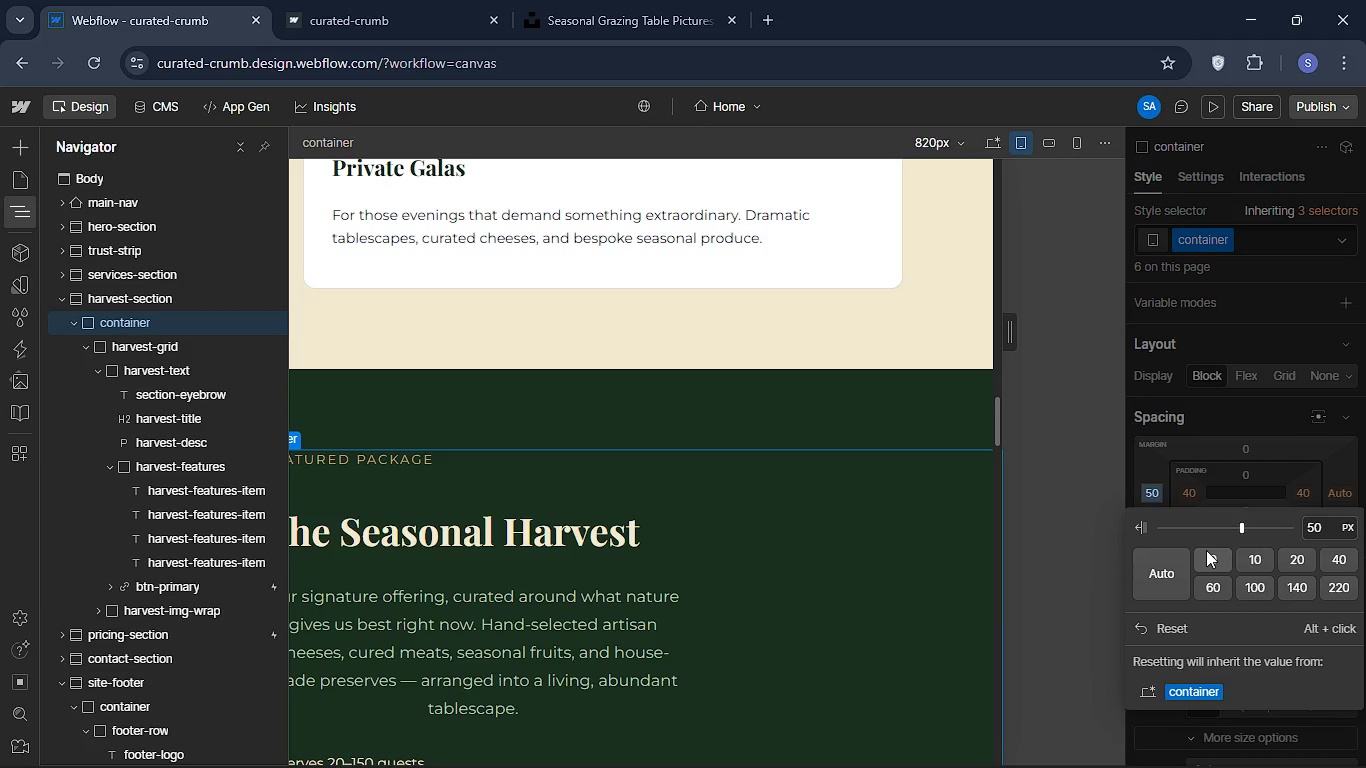 
wait(7.3)
 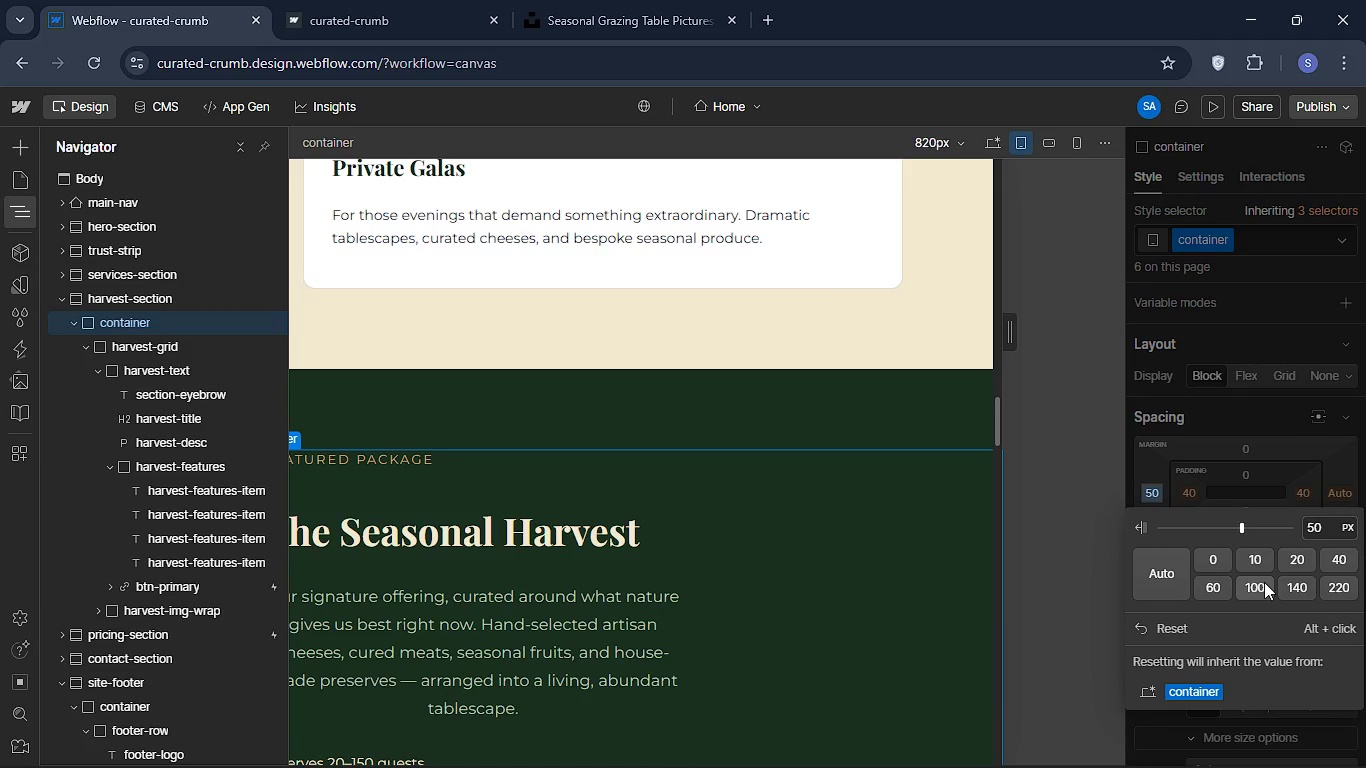 
left_click([1101, 548])
 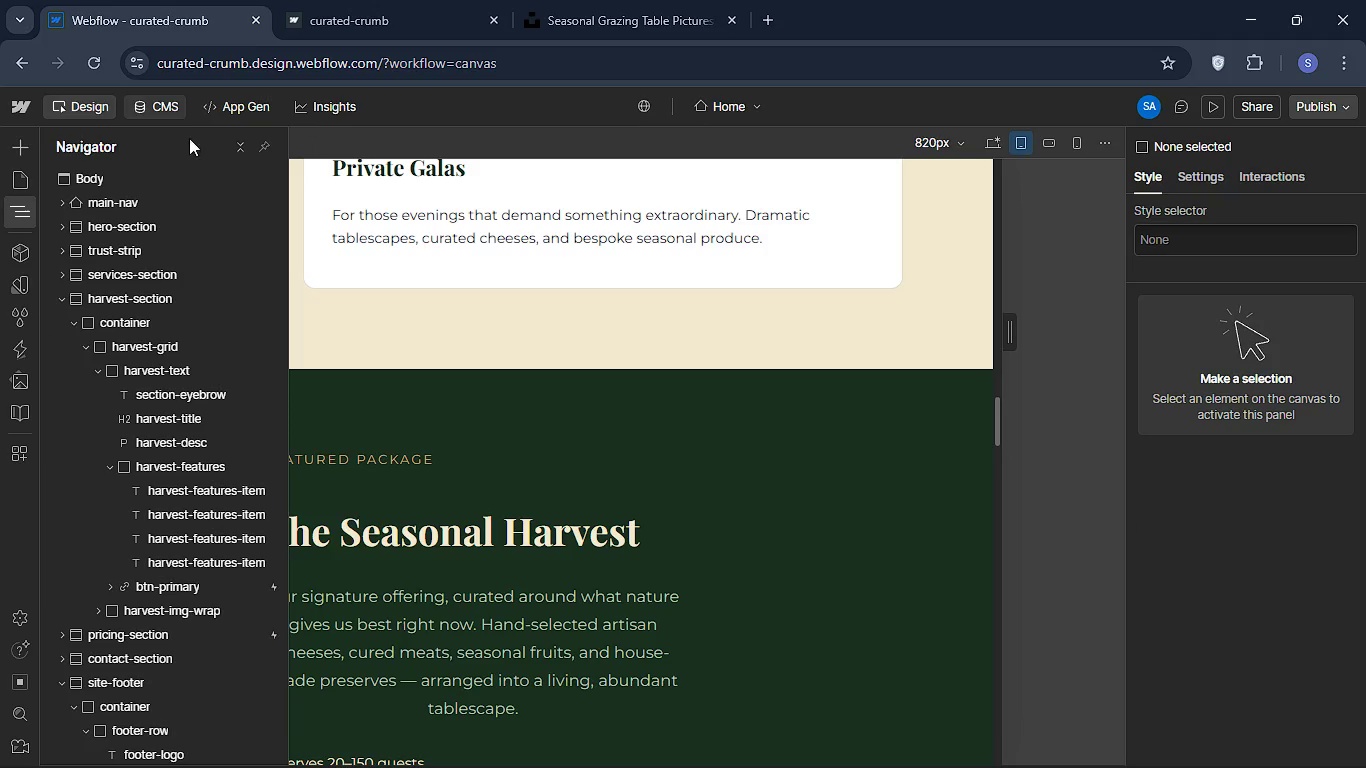 
left_click([242, 146])
 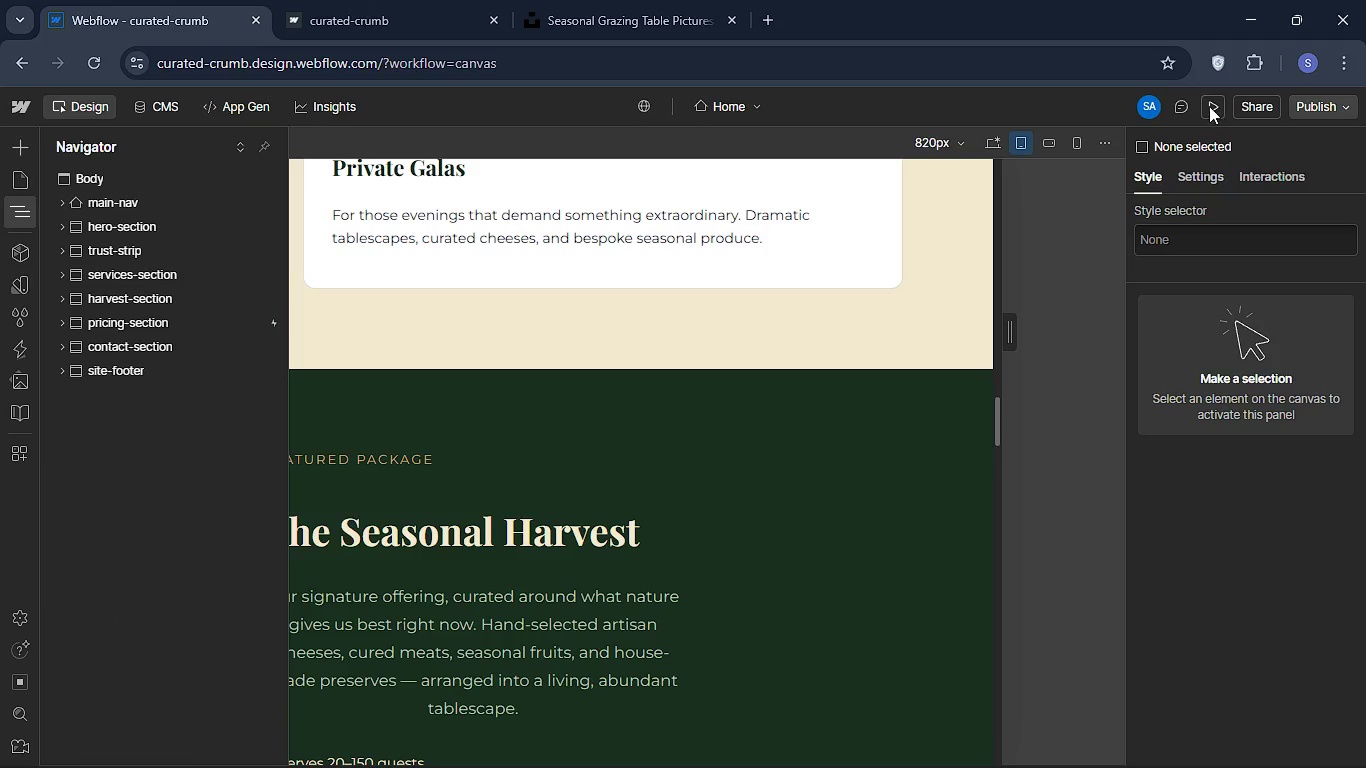 
left_click([1209, 106])
 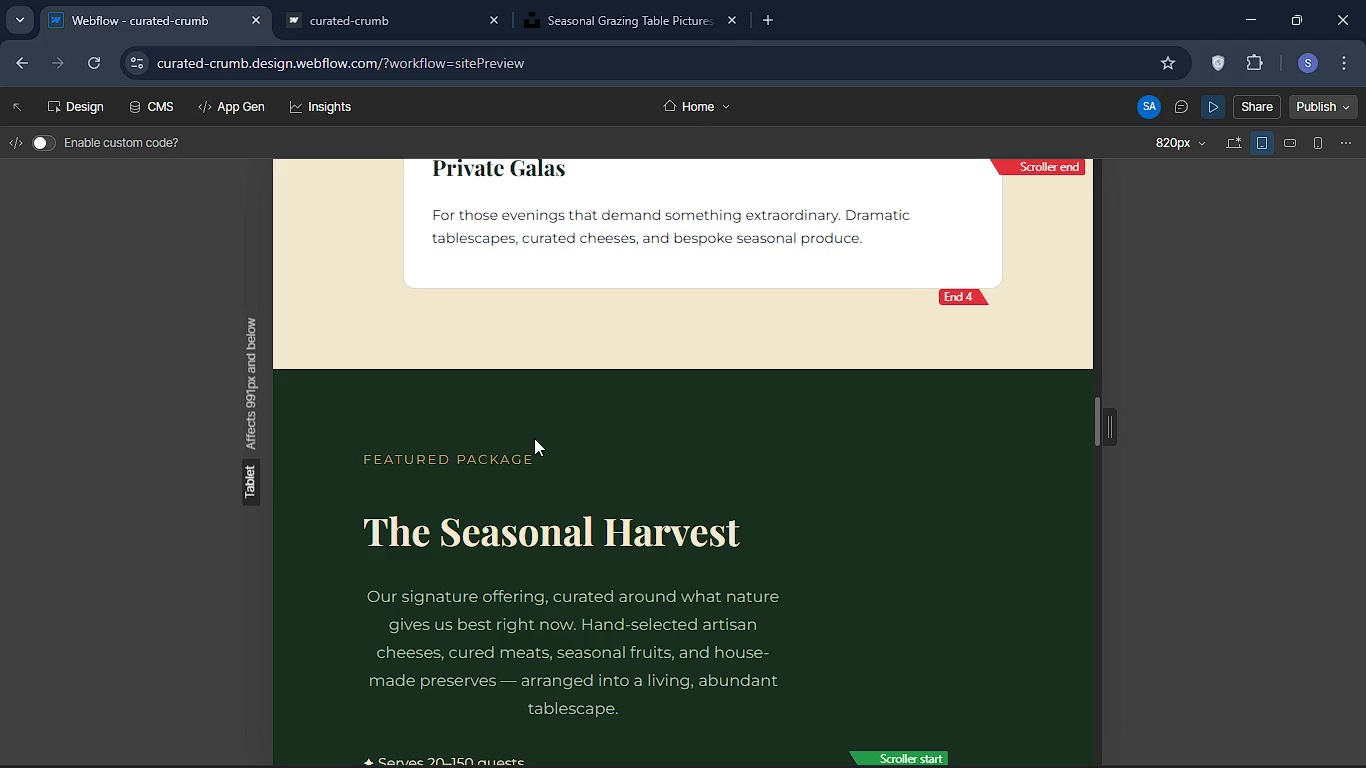 
scroll: coordinate [543, 438], scroll_direction: down, amount: 5.0
 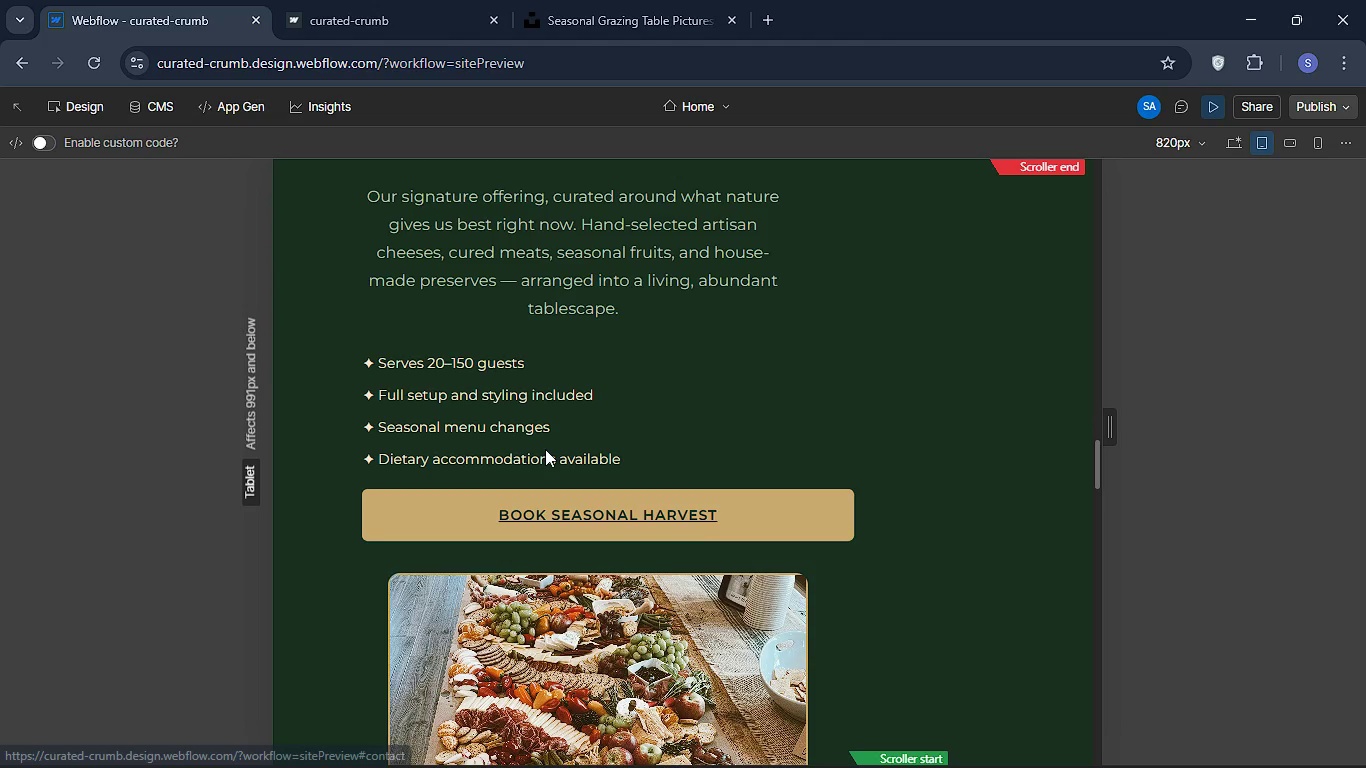 
scroll: coordinate [551, 468], scroll_direction: up, amount: 4.0
 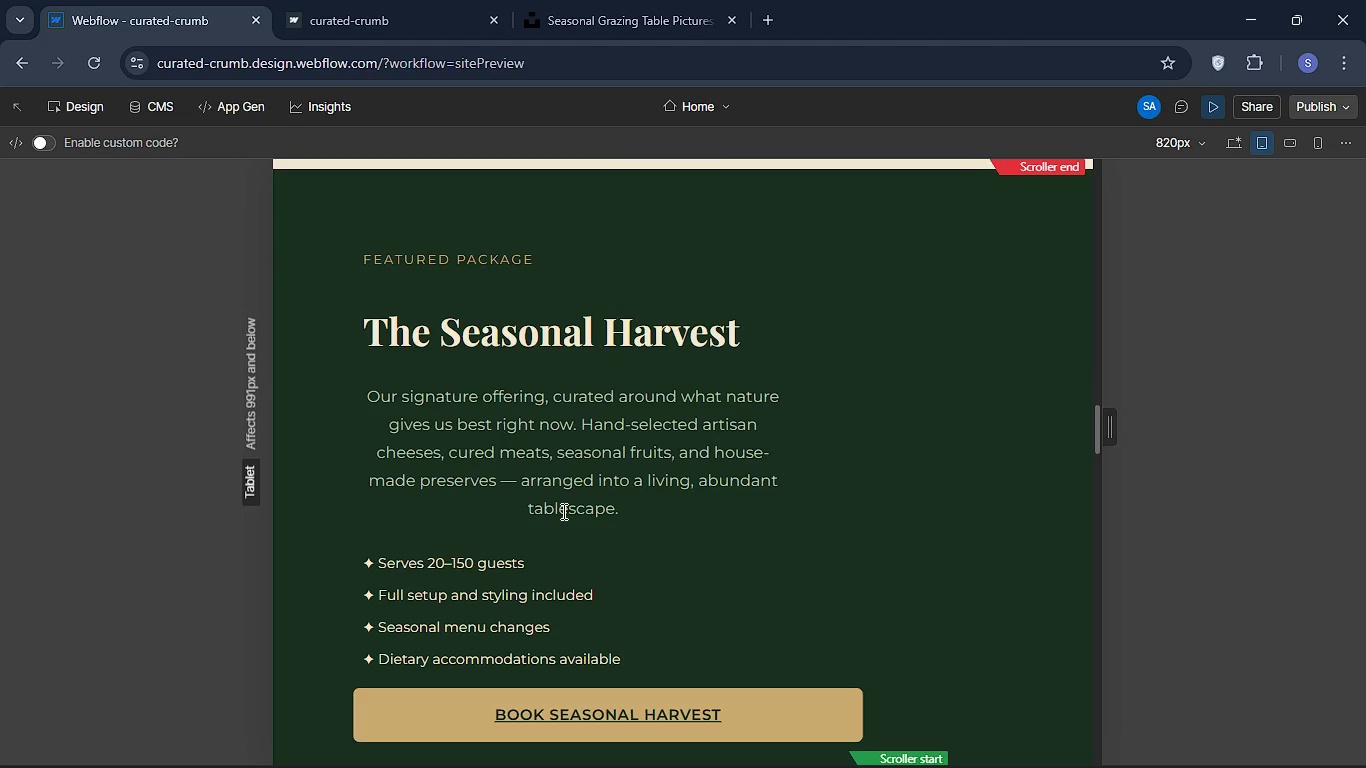 
scroll: coordinate [563, 512], scroll_direction: down, amount: 2.0
 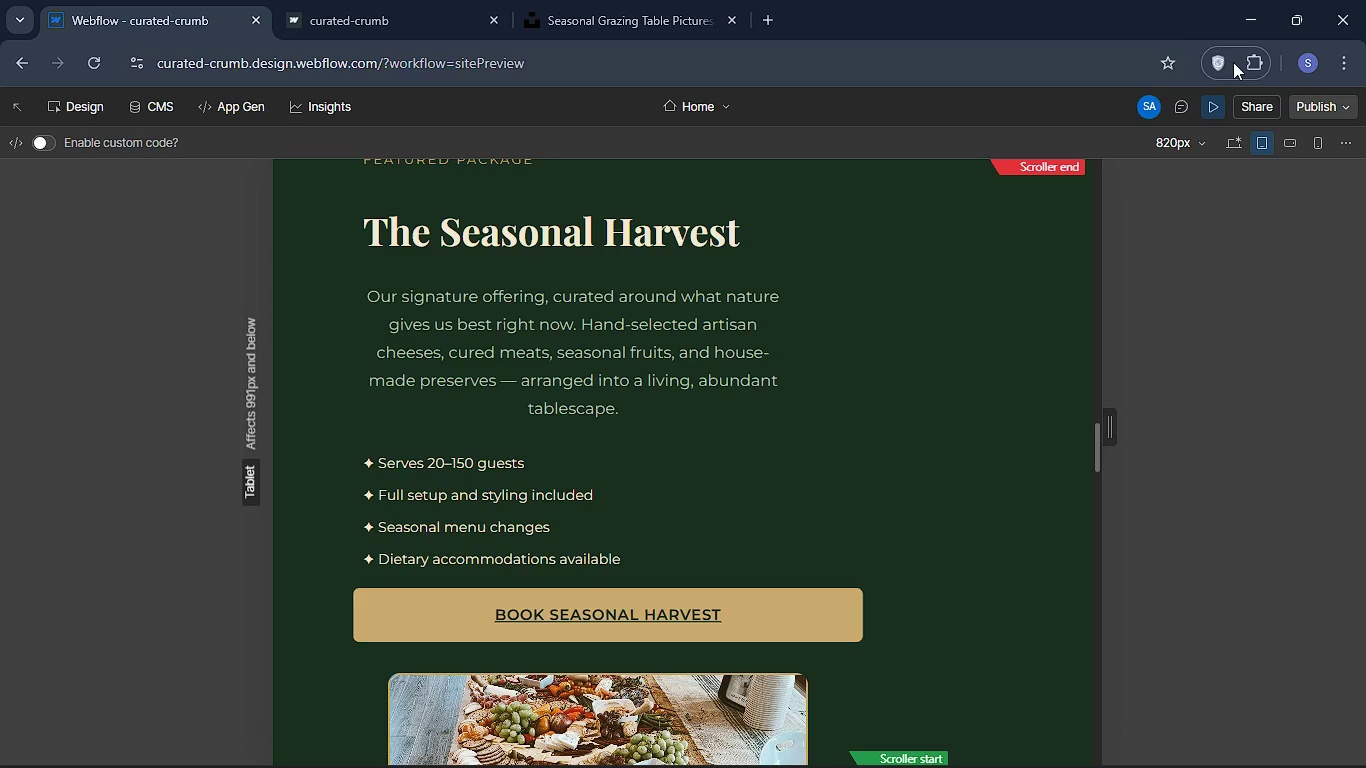 
left_click([1214, 104])
 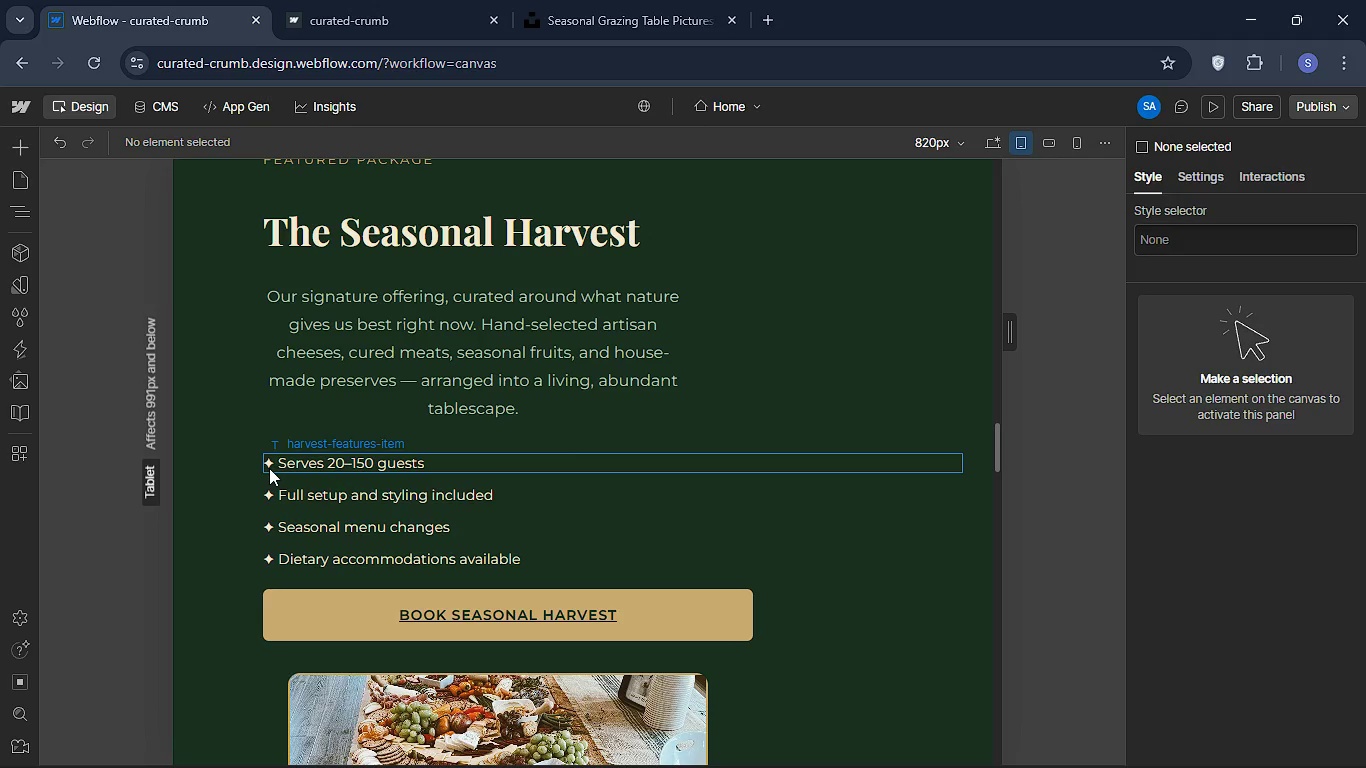 
wait(7.22)
 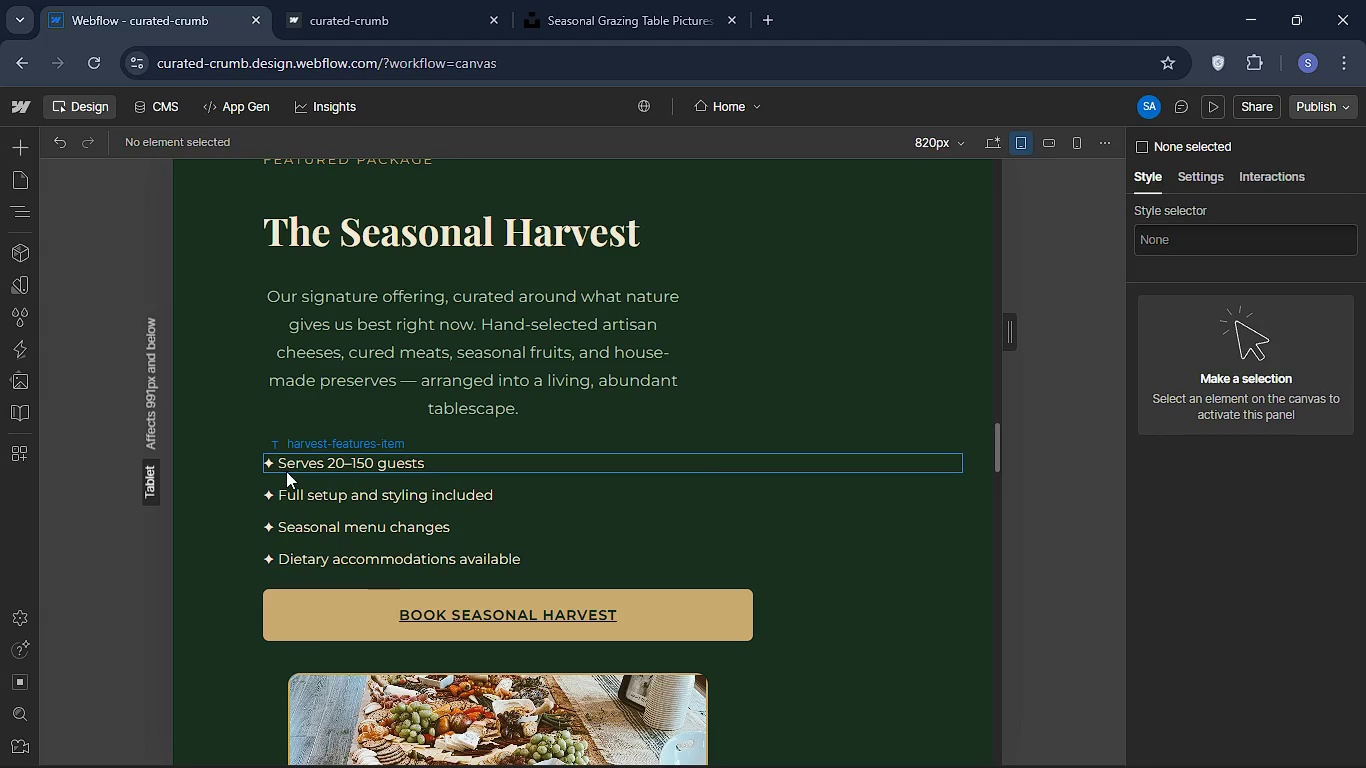 
left_click([272, 543])
 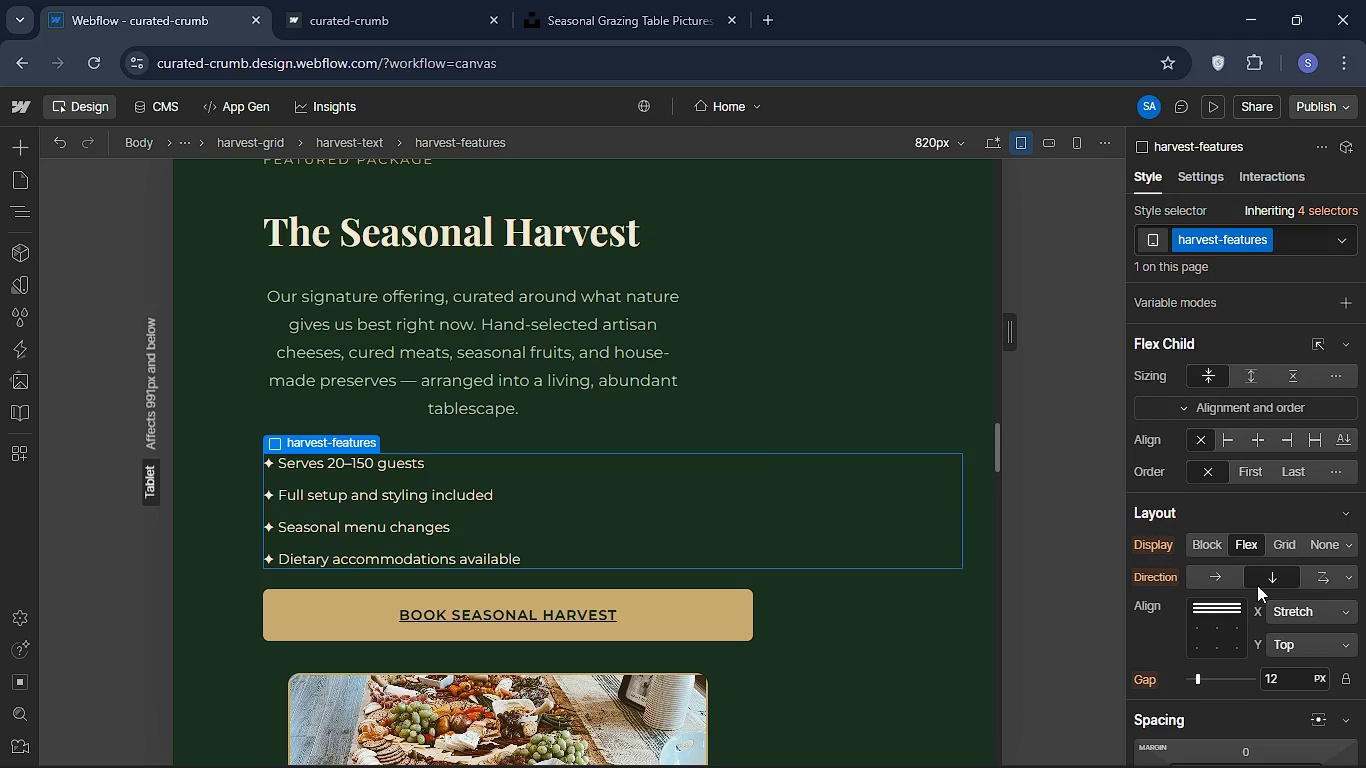 
scroll: coordinate [1261, 598], scroll_direction: down, amount: 1.0
 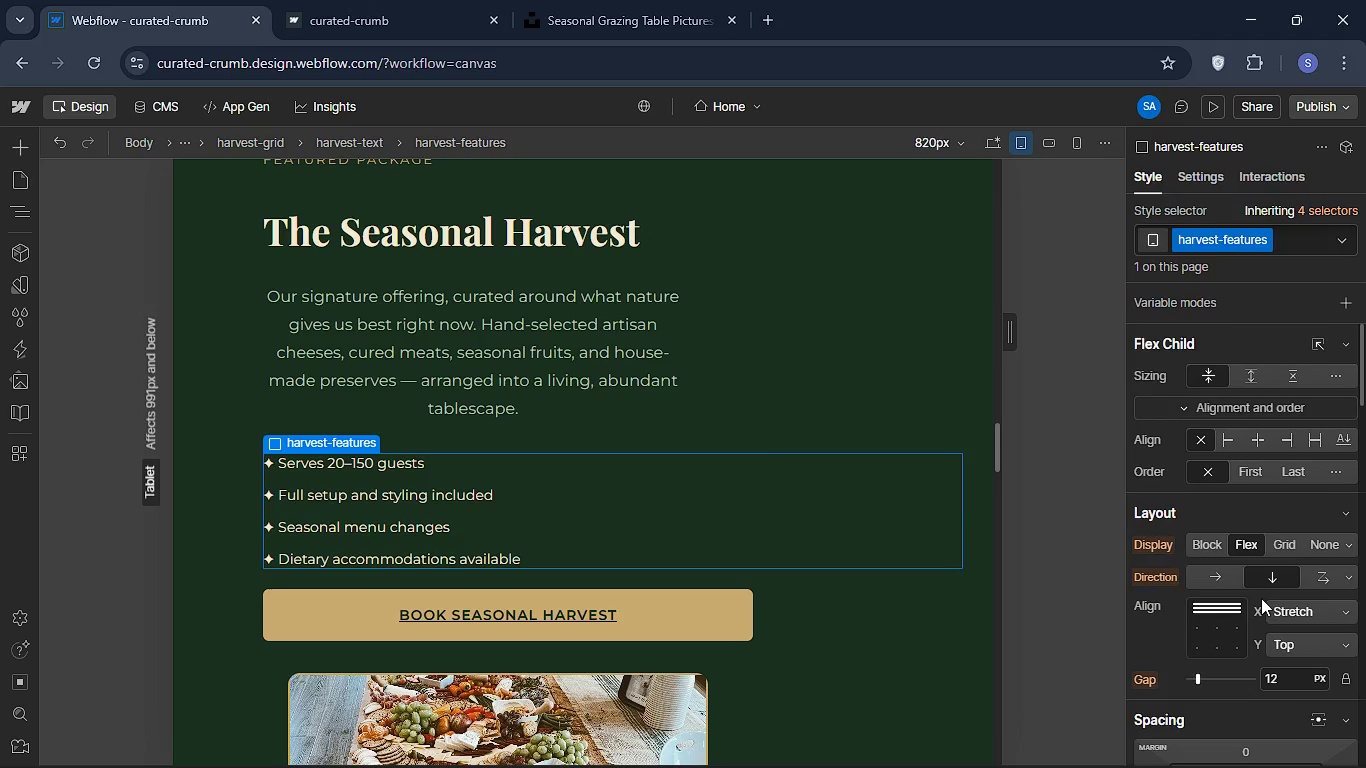 
scroll: coordinate [1261, 598], scroll_direction: up, amount: 2.0
 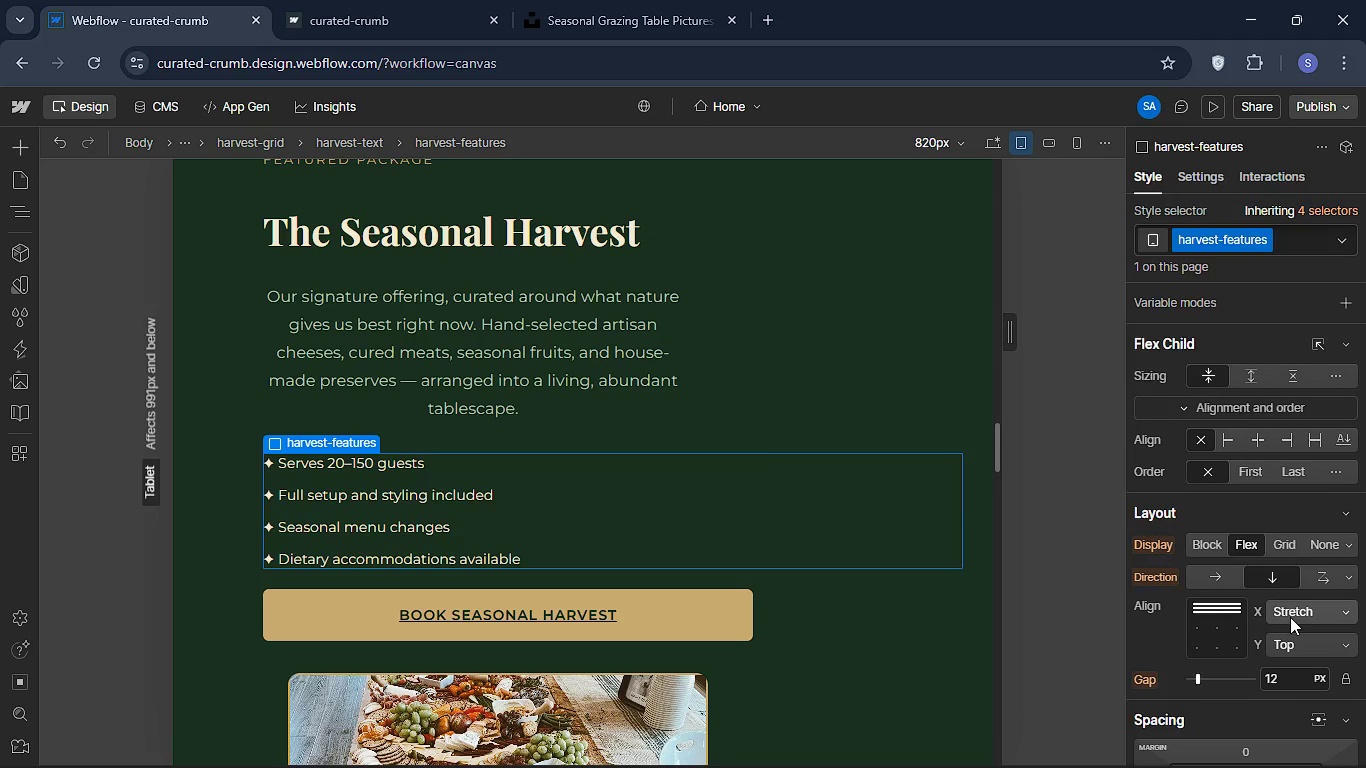 
left_click([1290, 617])
 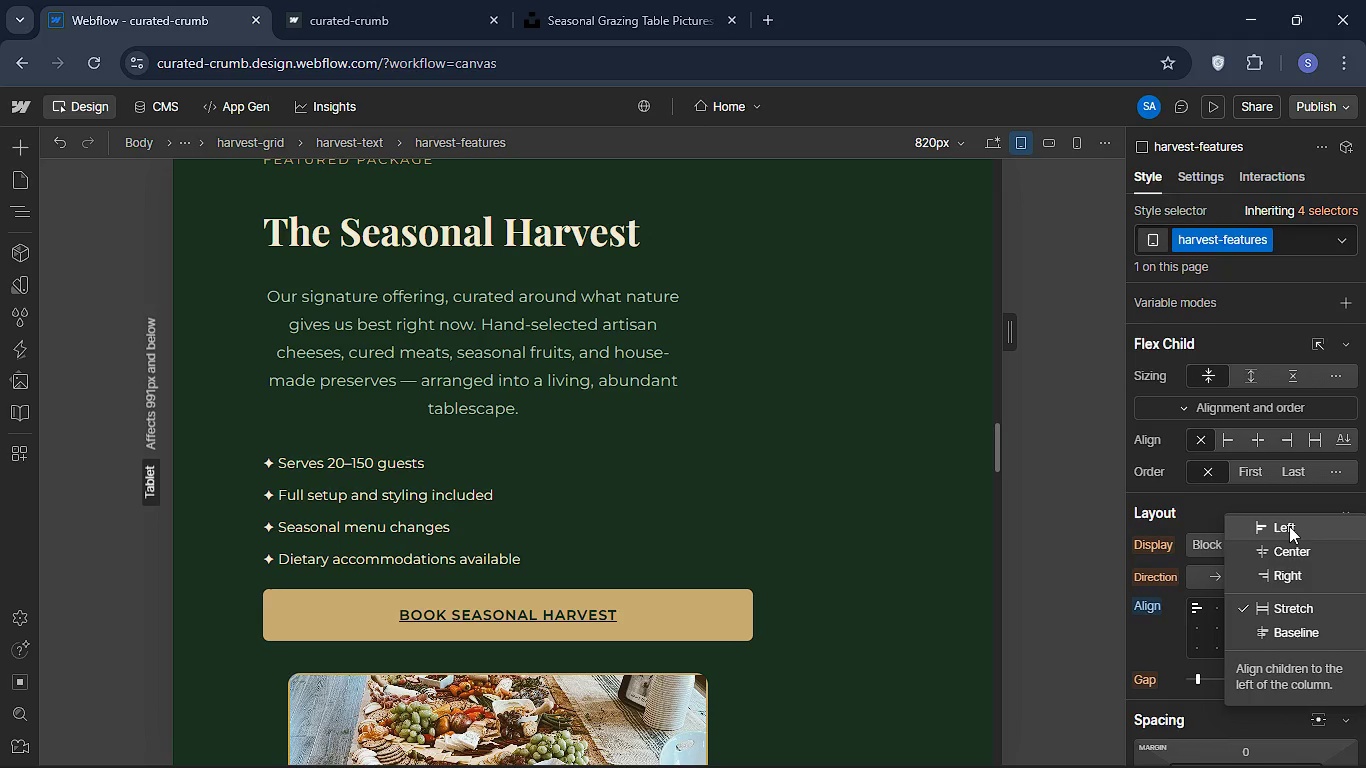 
wait(7.27)
 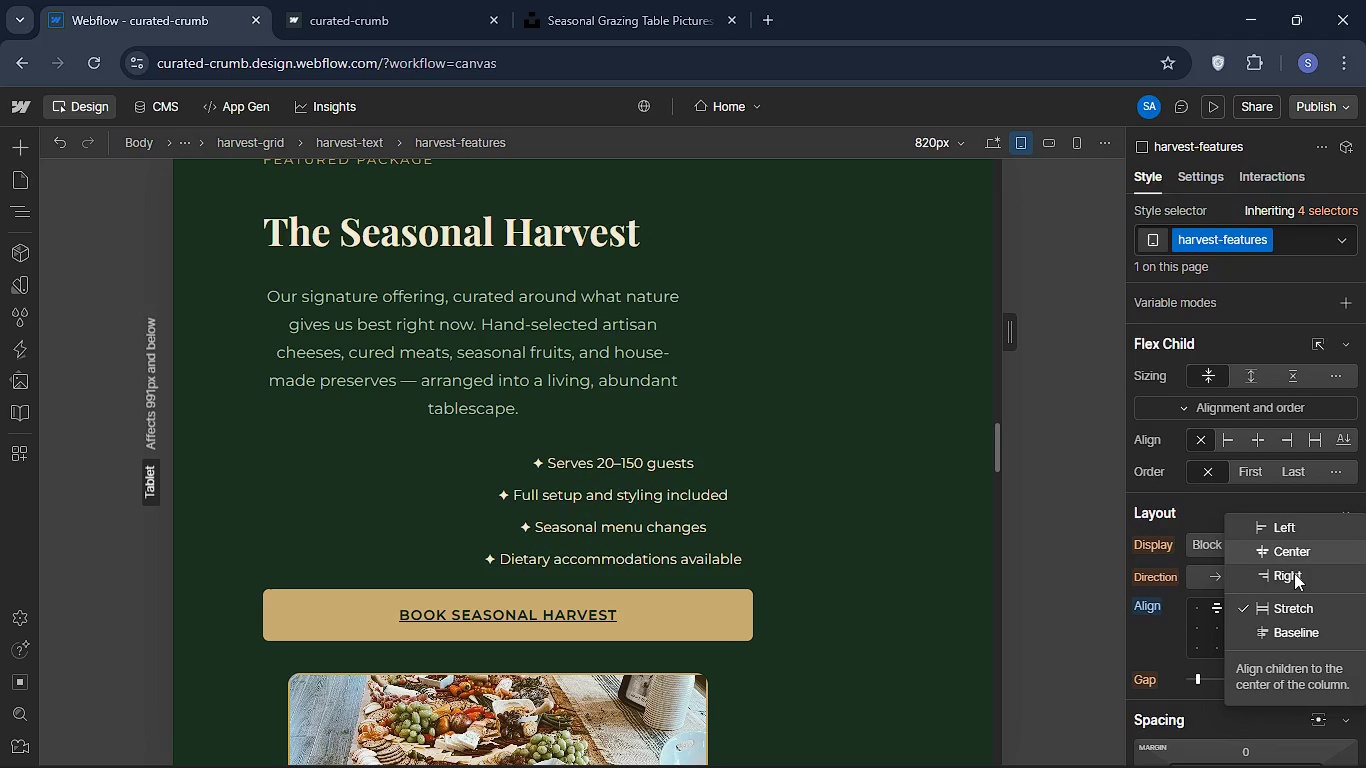 
left_click([1289, 526])
 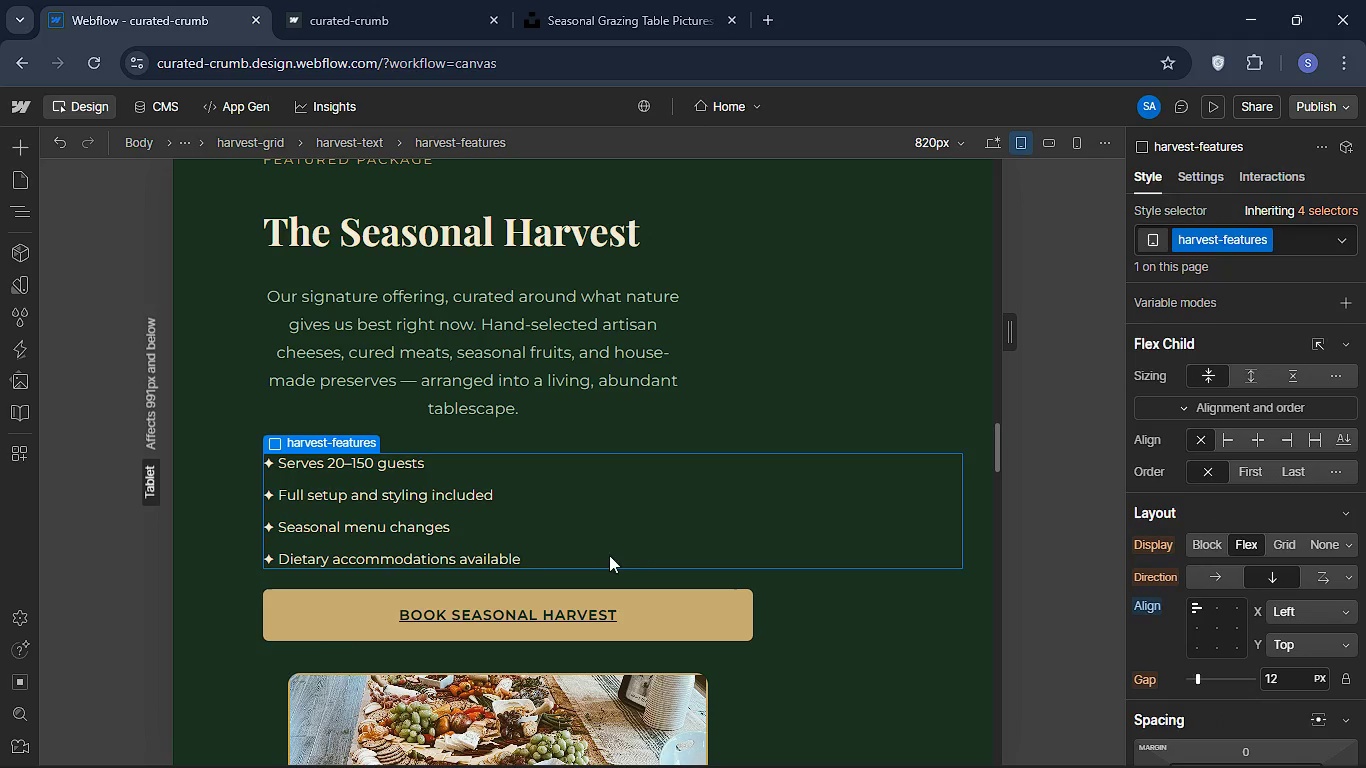 
scroll: coordinate [613, 373], scroll_direction: up, amount: 1.0
 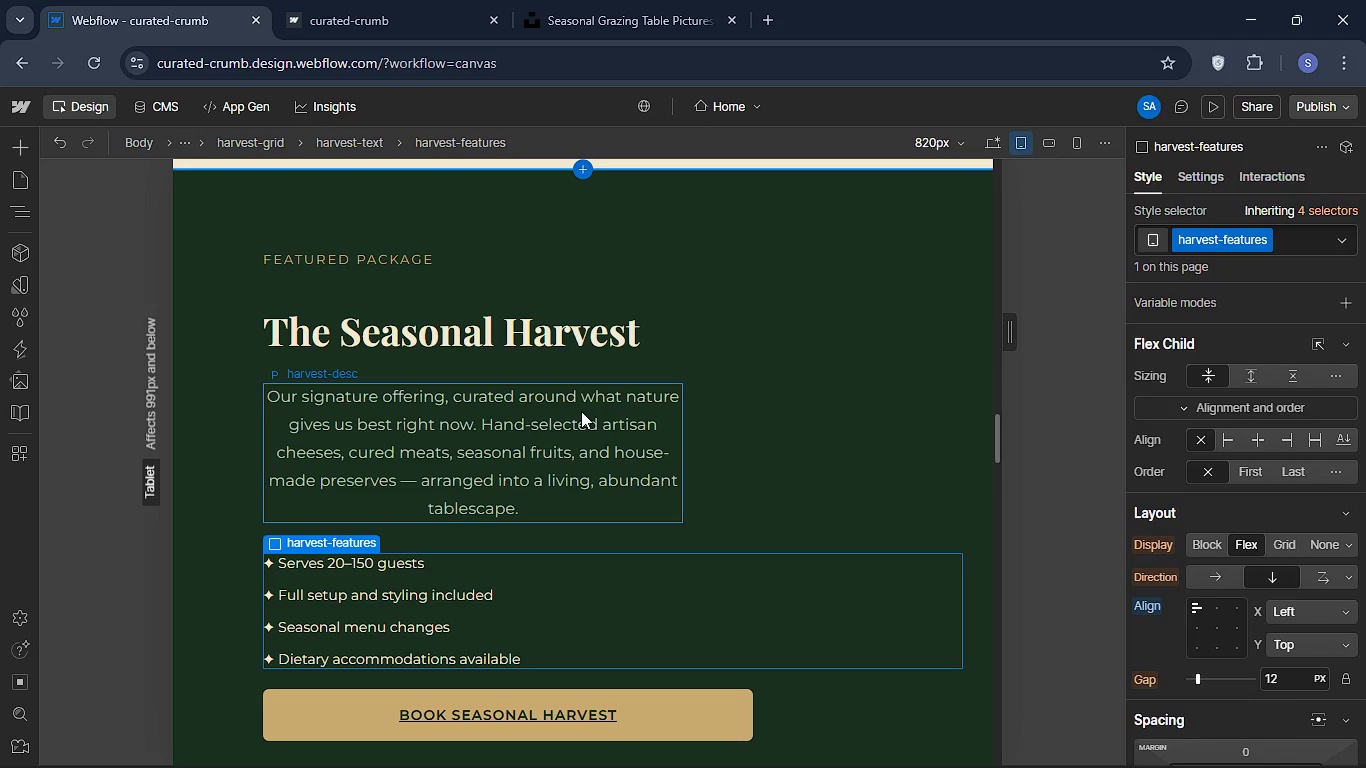 
left_click([581, 411])
 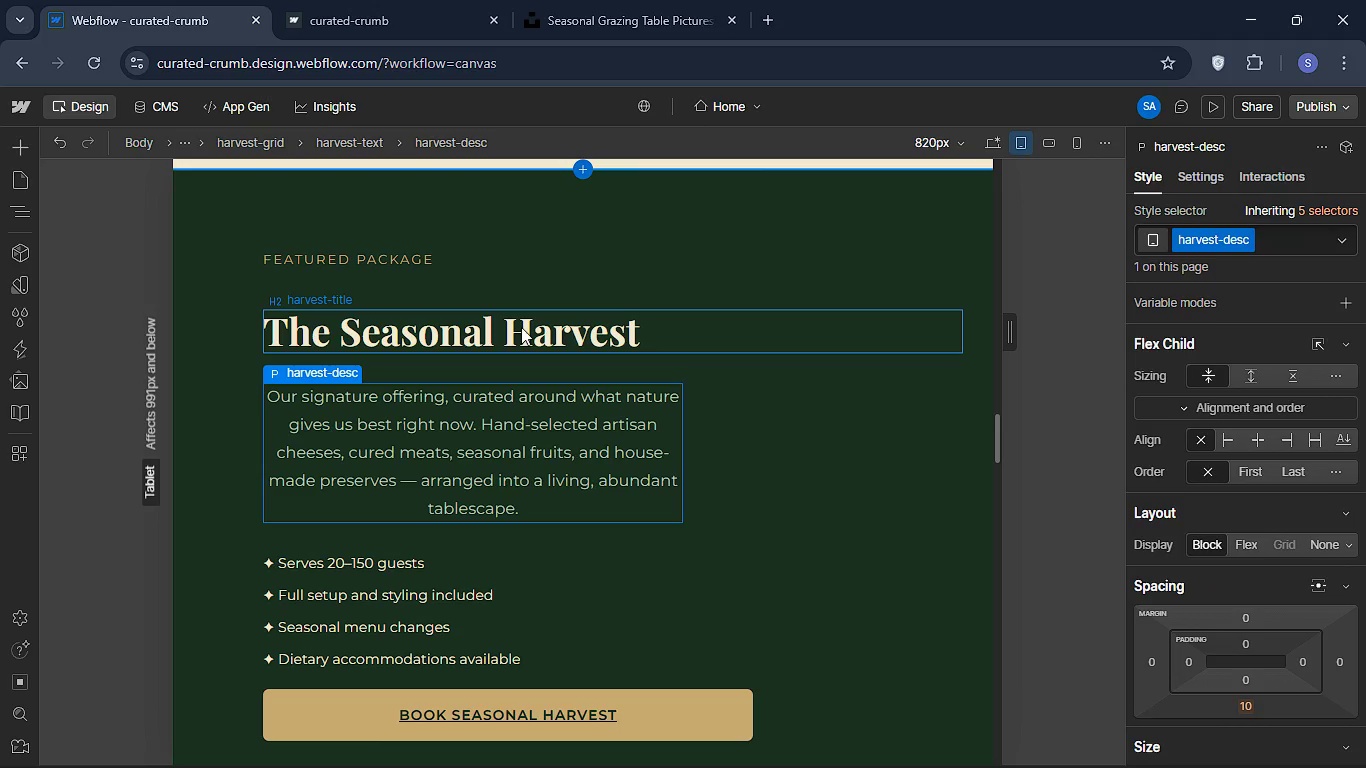 
left_click([521, 327])
 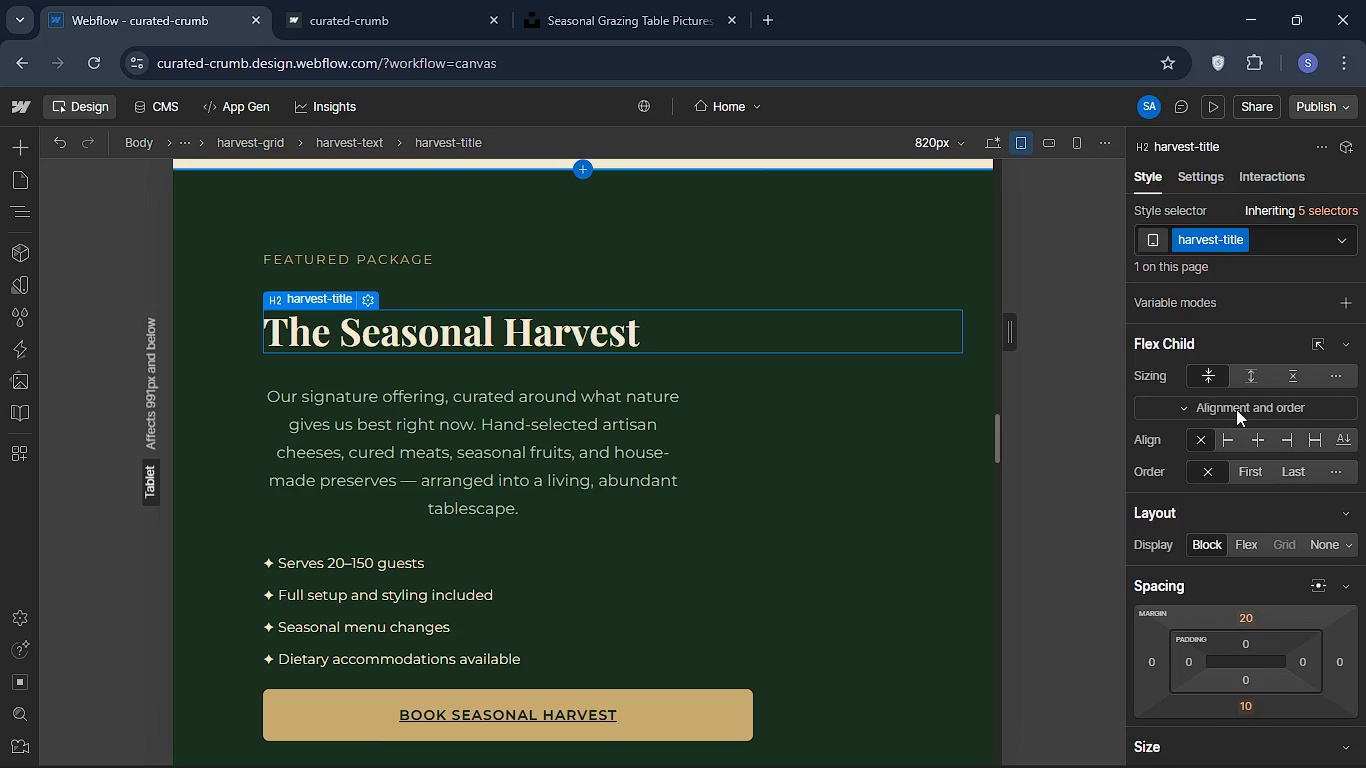 
scroll: coordinate [1236, 409], scroll_direction: up, amount: 3.0
 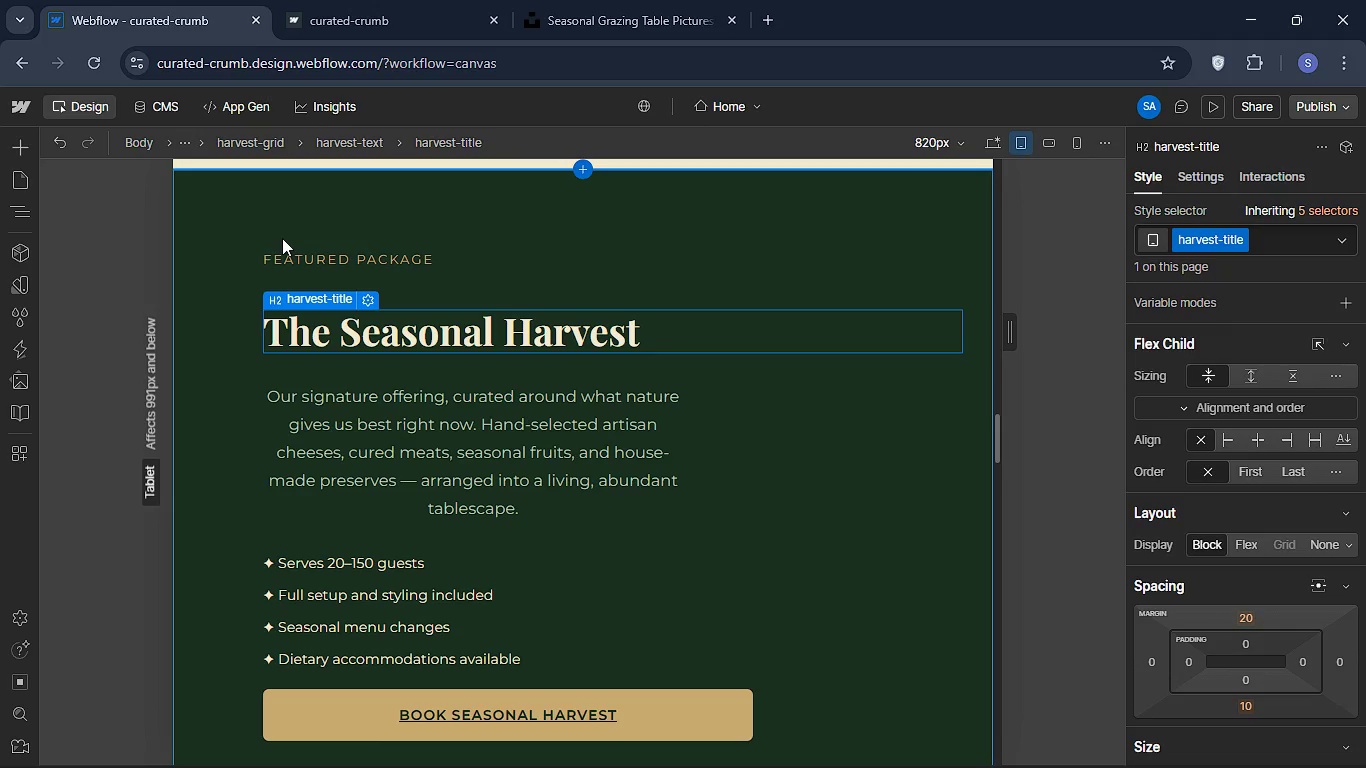 
left_click([282, 271])
 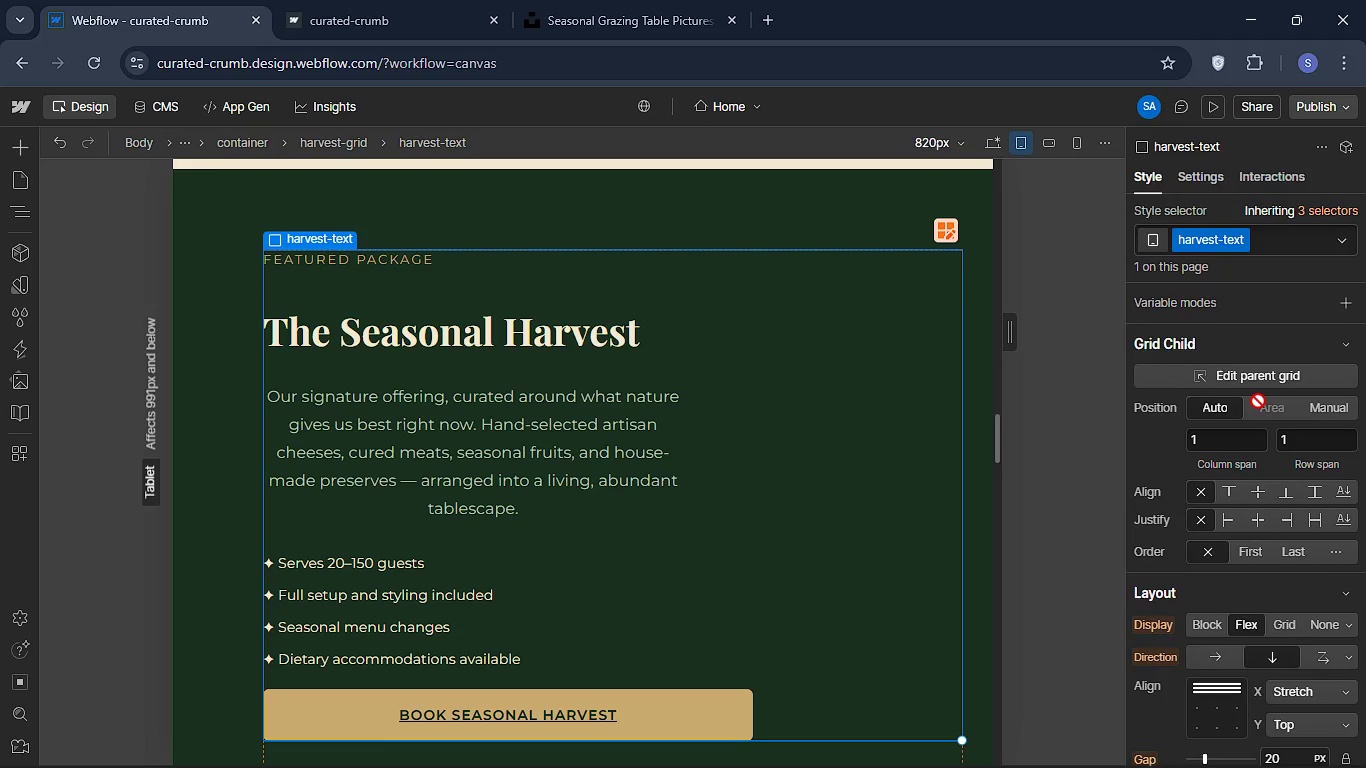 
scroll: coordinate [1258, 401], scroll_direction: up, amount: 3.0
 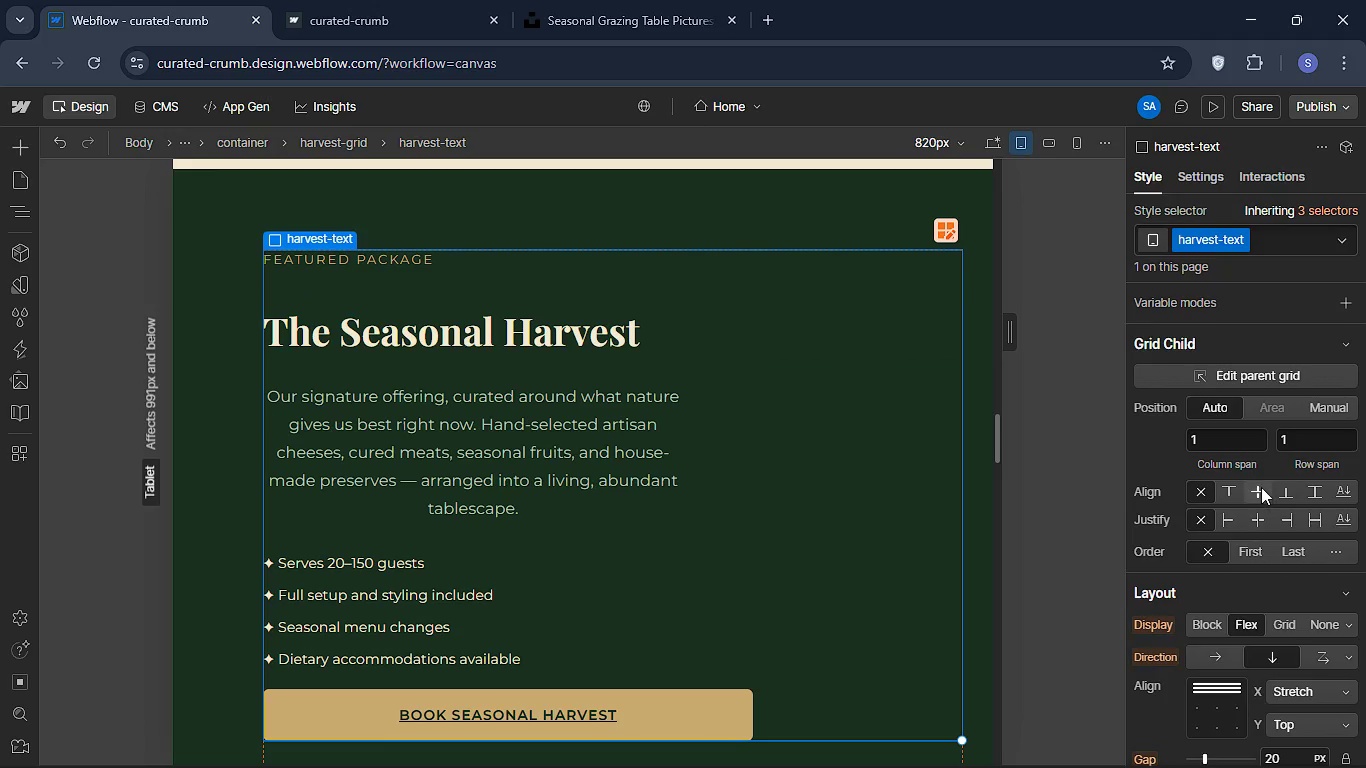 
scroll: coordinate [1261, 486], scroll_direction: down, amount: 2.0
 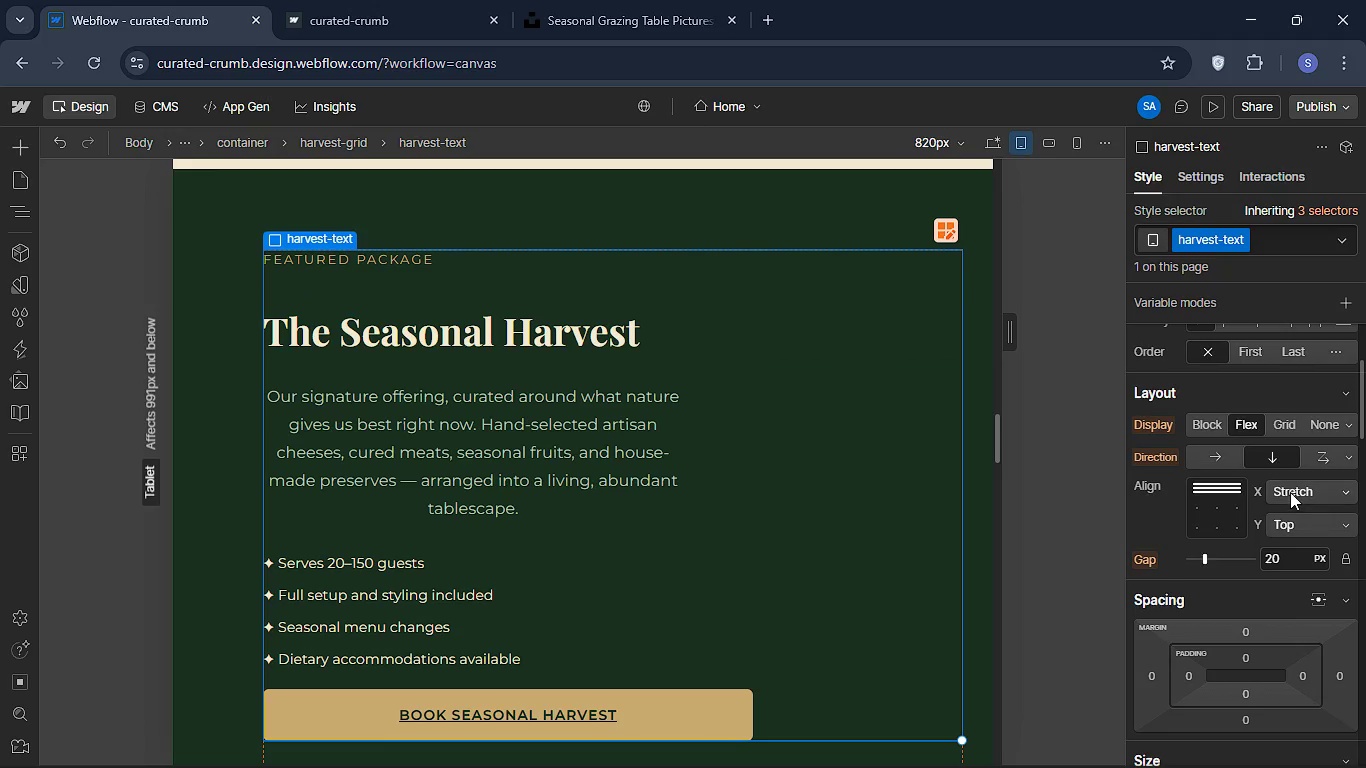 
left_click([1290, 492])
 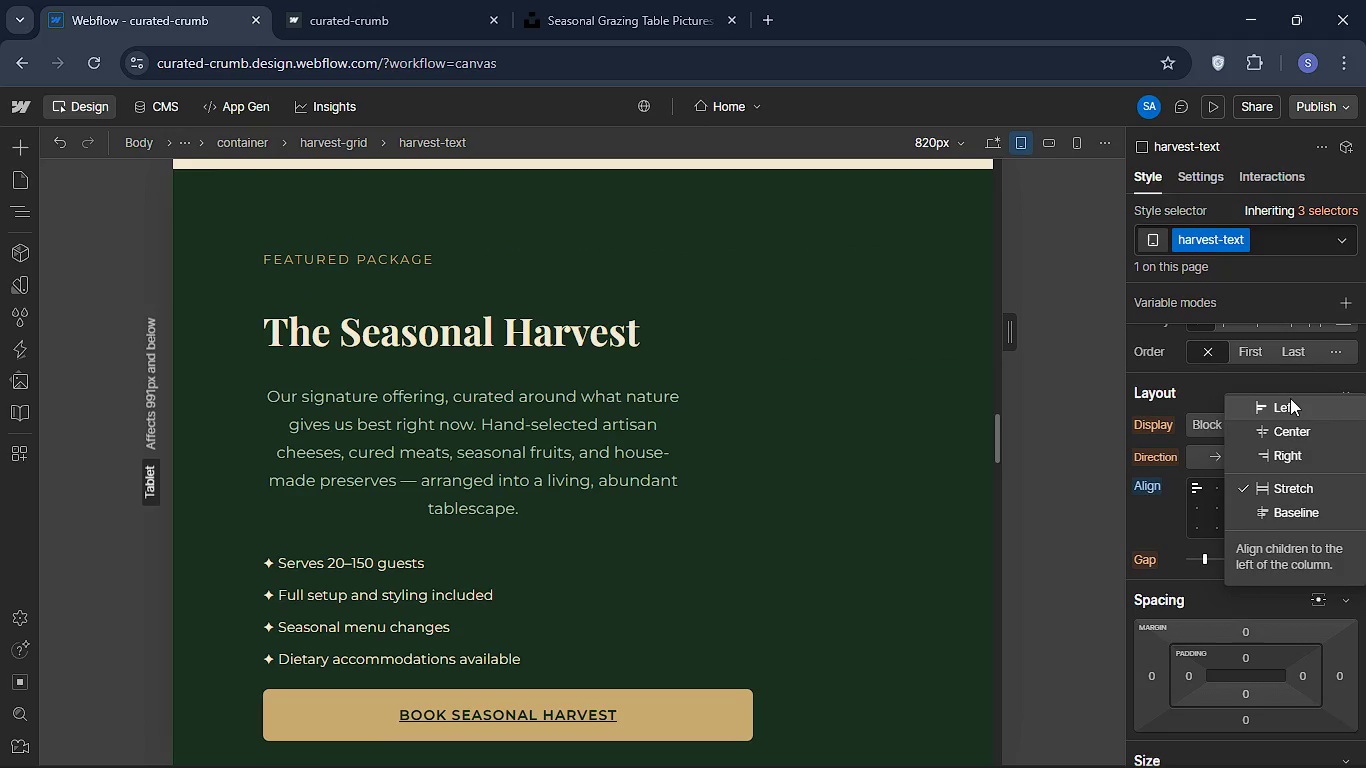 
left_click([1290, 398])
 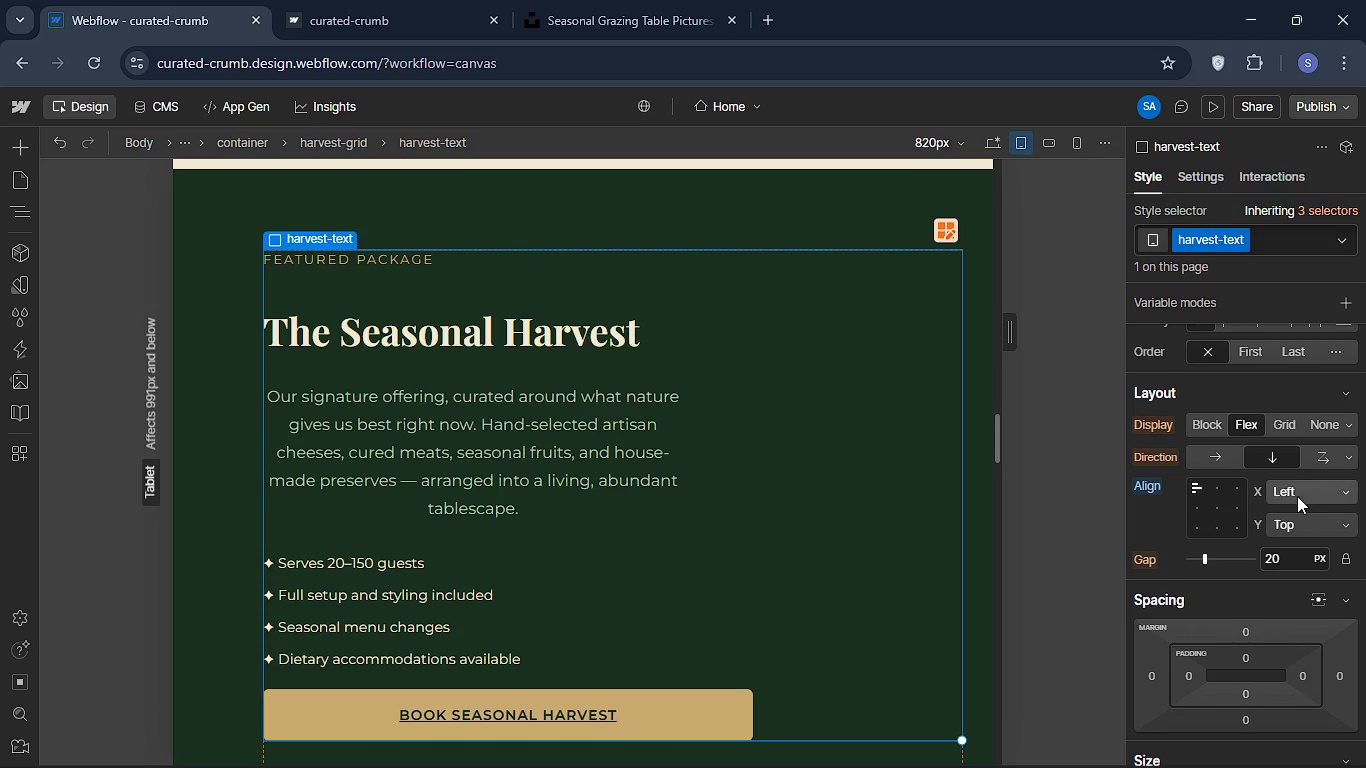 
left_click([1298, 491])
 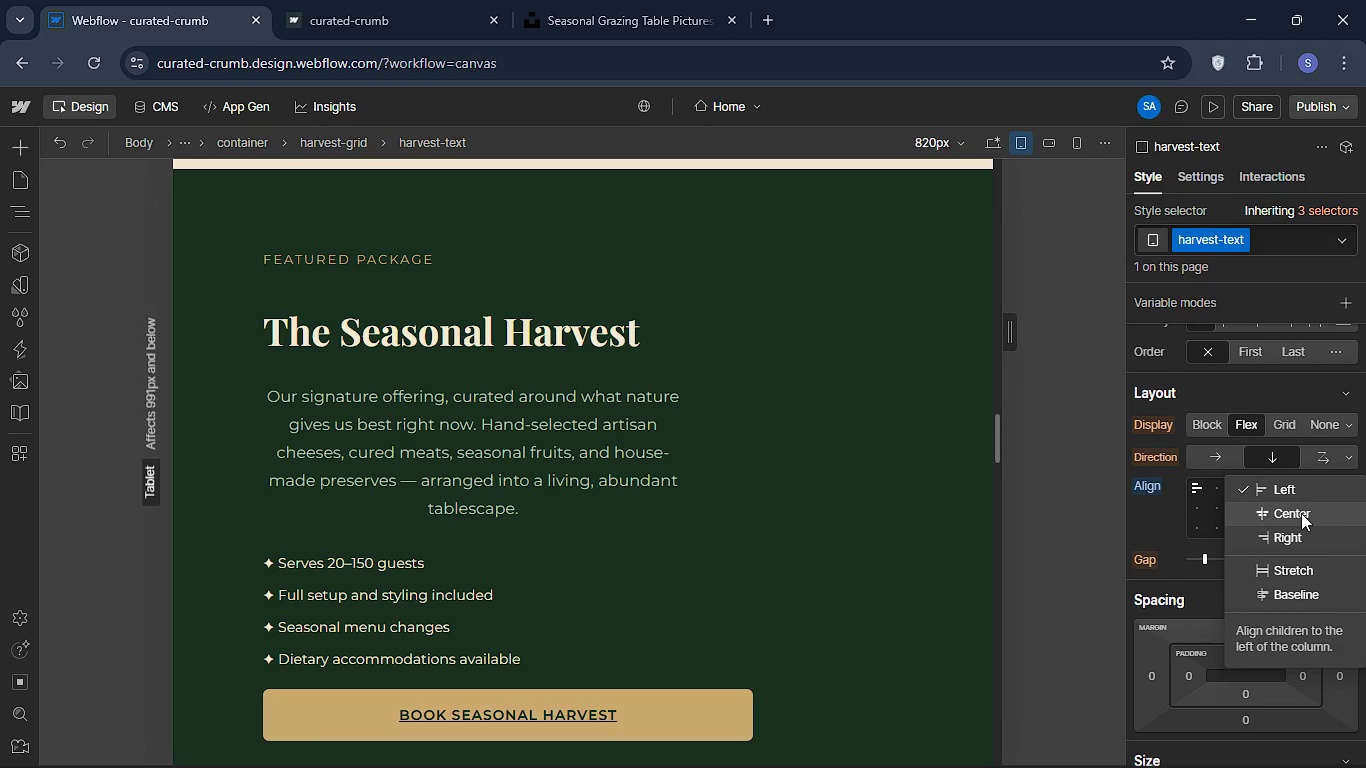 
left_click([1301, 513])
 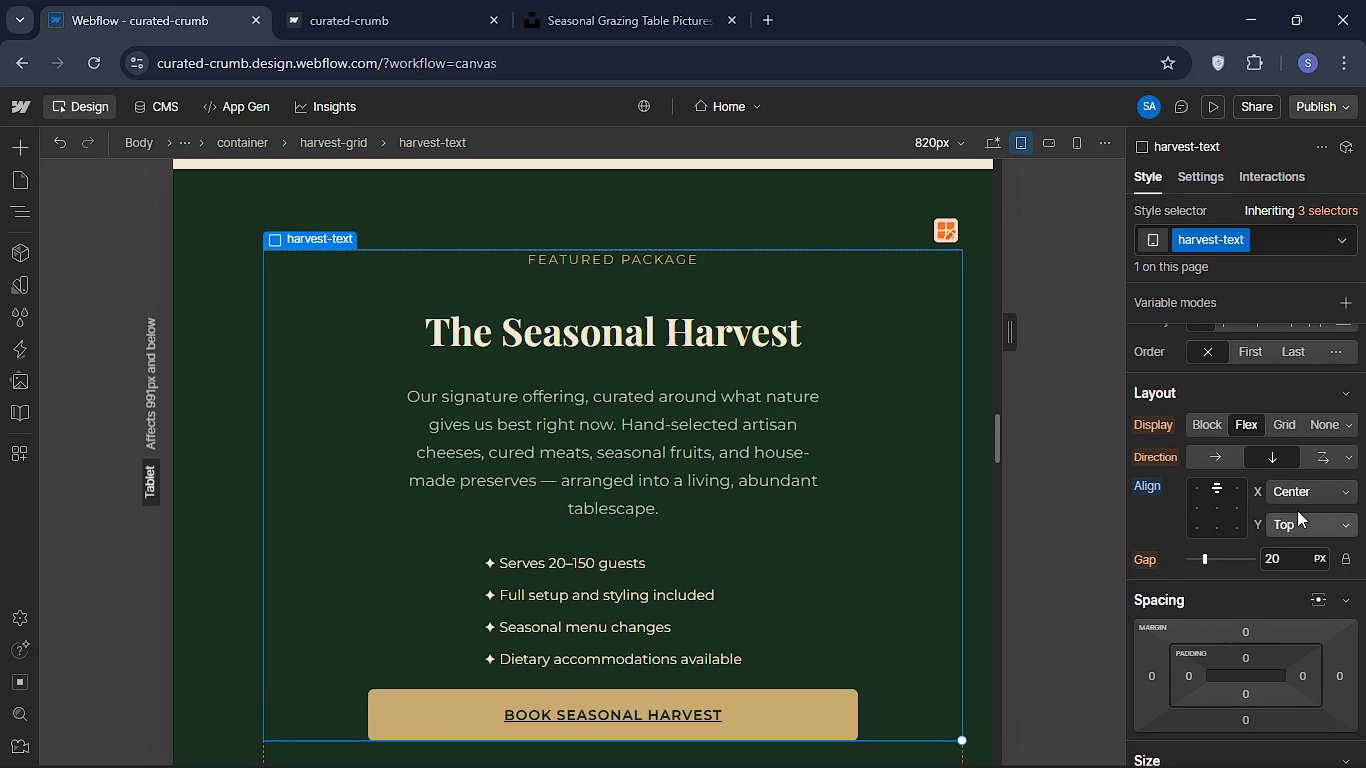 
left_click([1297, 492])
 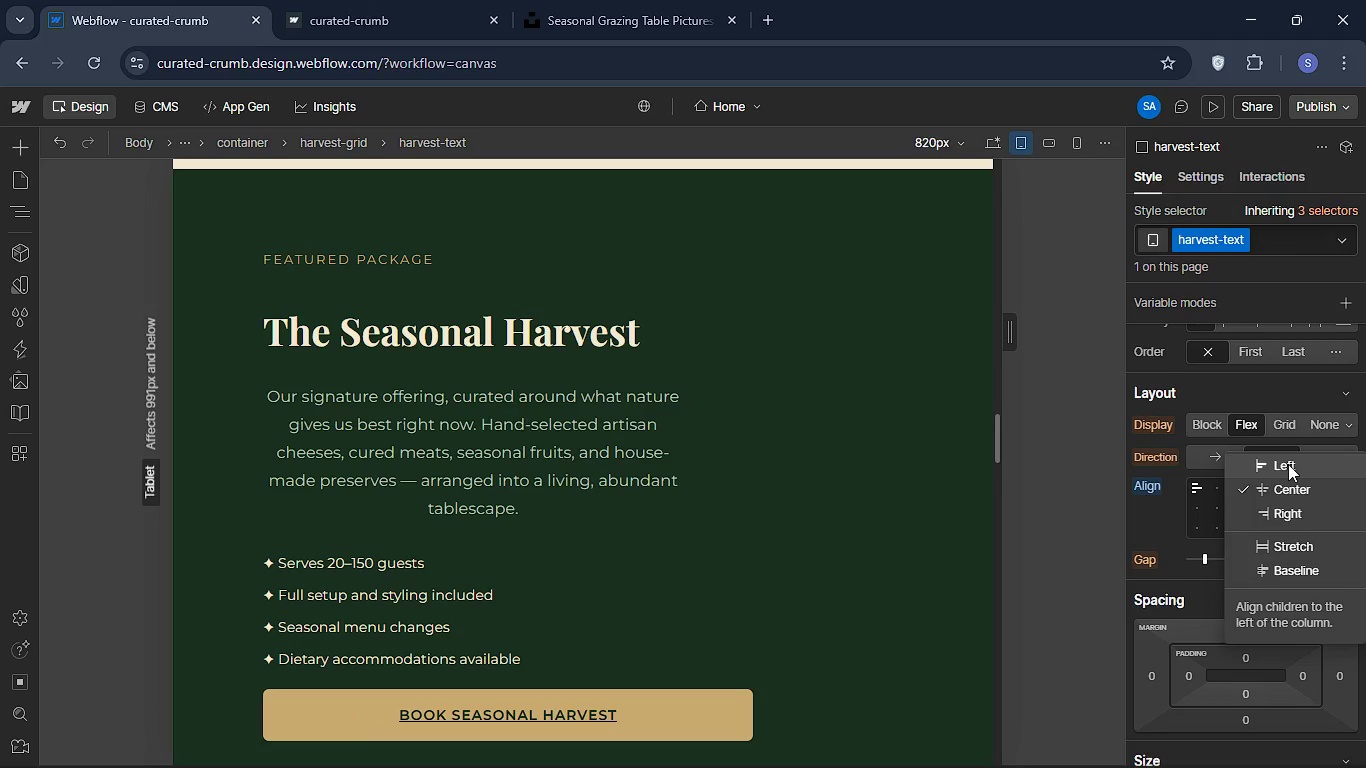 
left_click([1288, 464])
 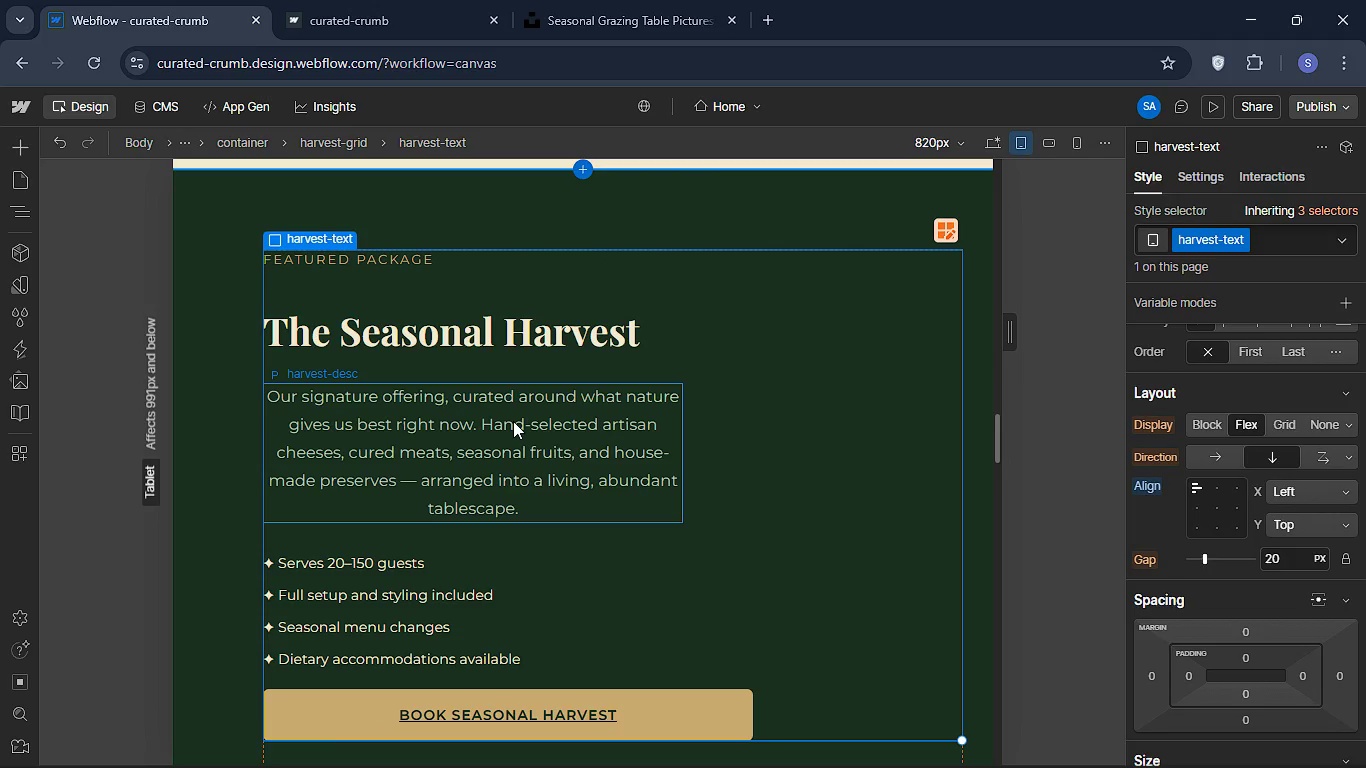 
left_click([513, 421])
 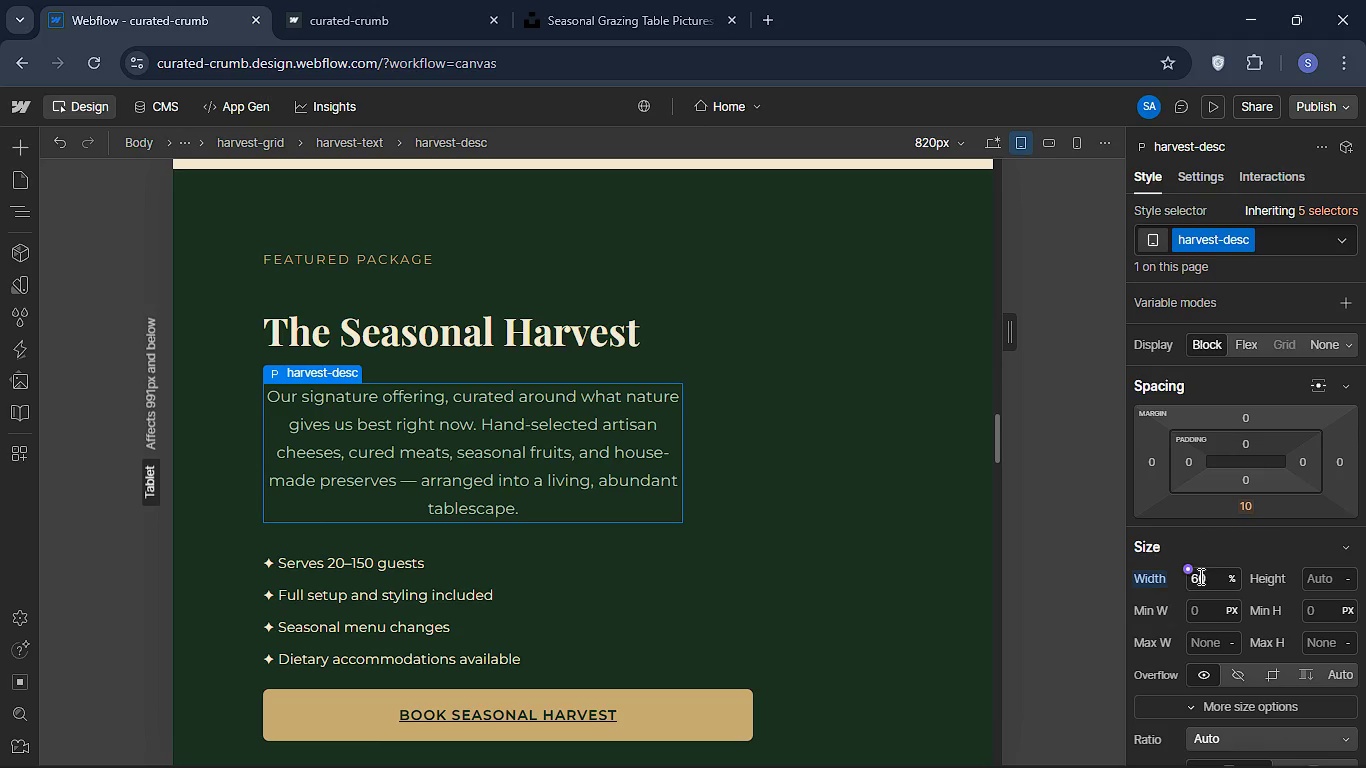 
left_click([1199, 580])
 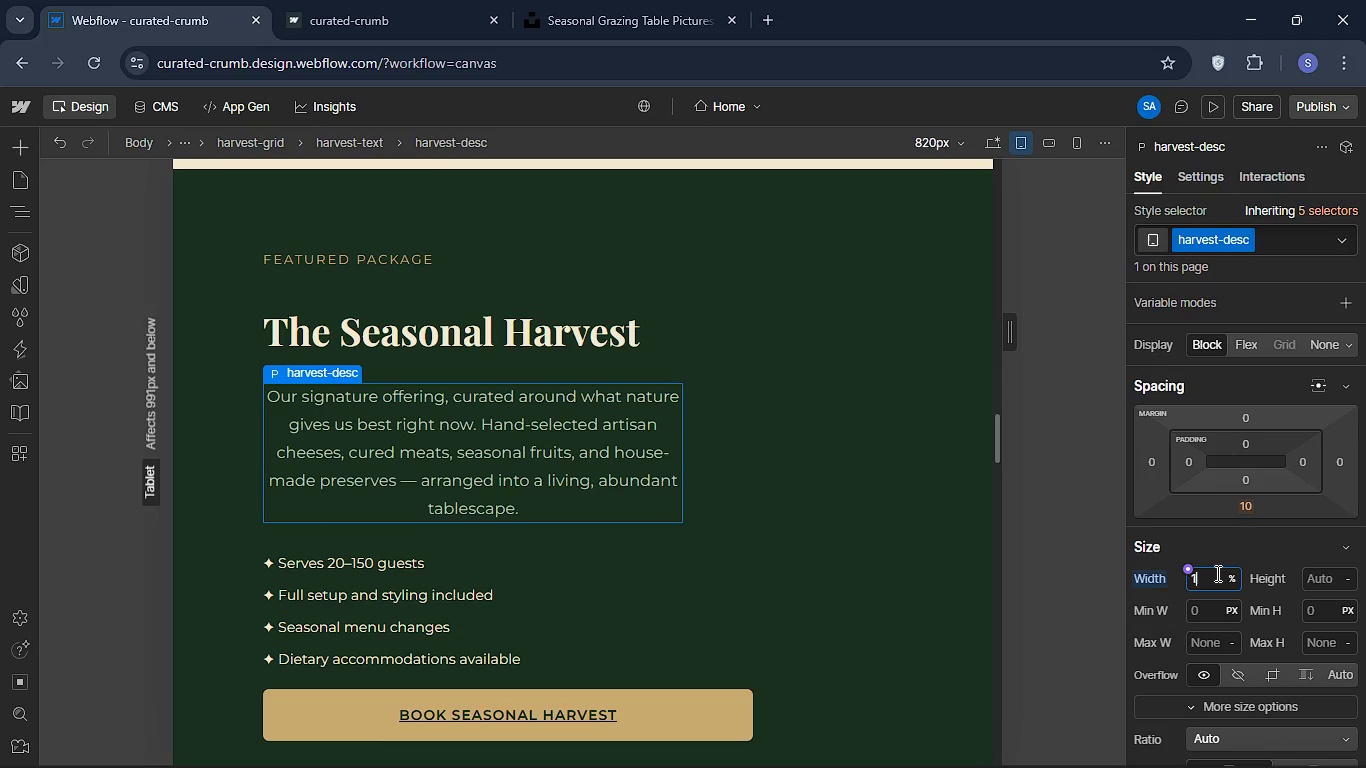 
type(100)
 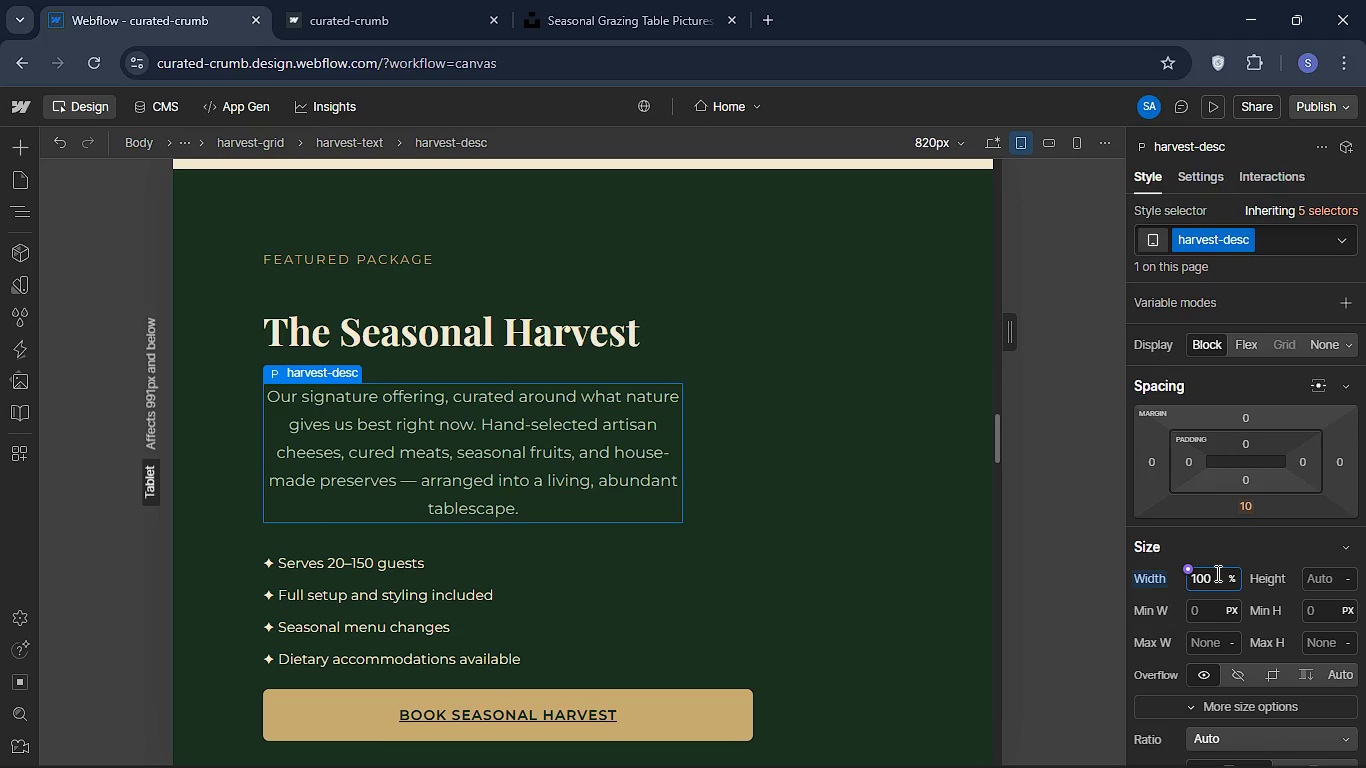 
key(Enter)
 